 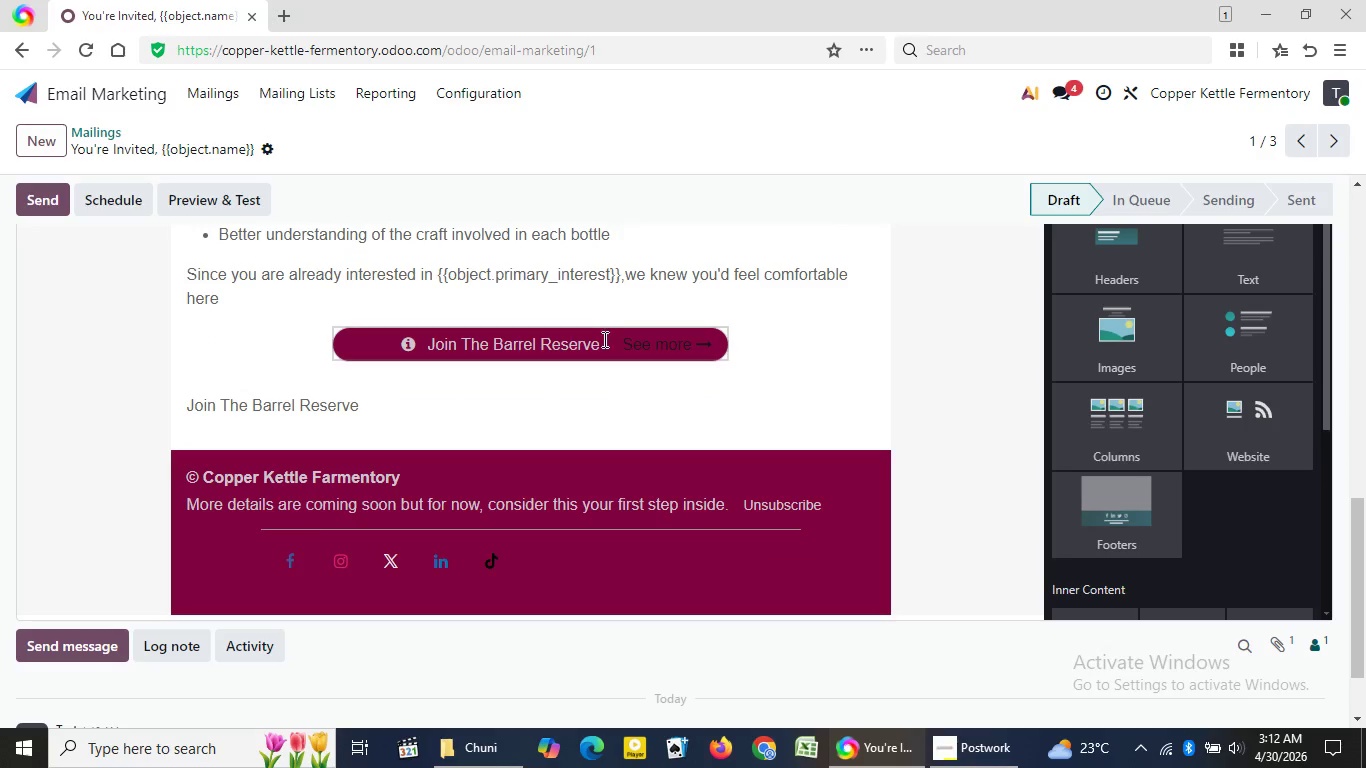 
left_click_drag(start_coordinate=[603, 339], to_coordinate=[718, 345])
 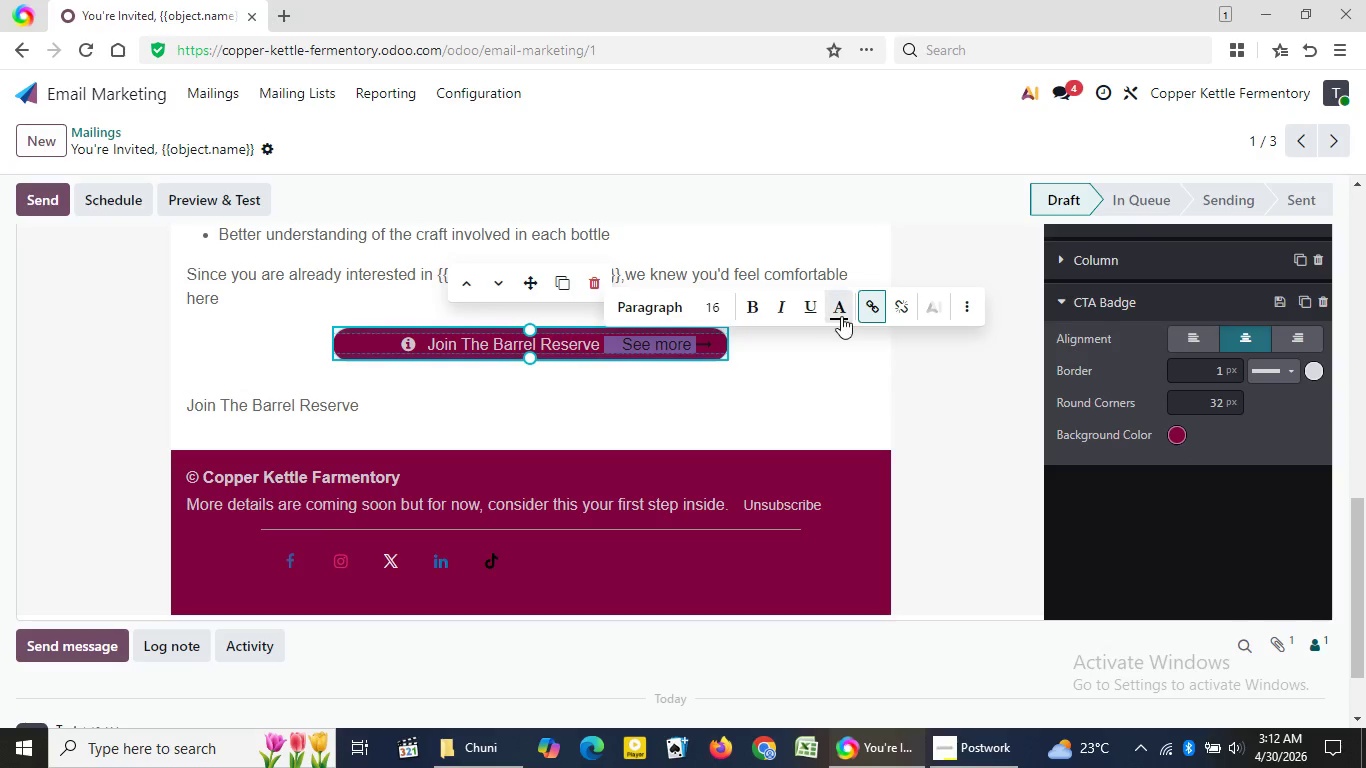 
left_click([841, 316])
 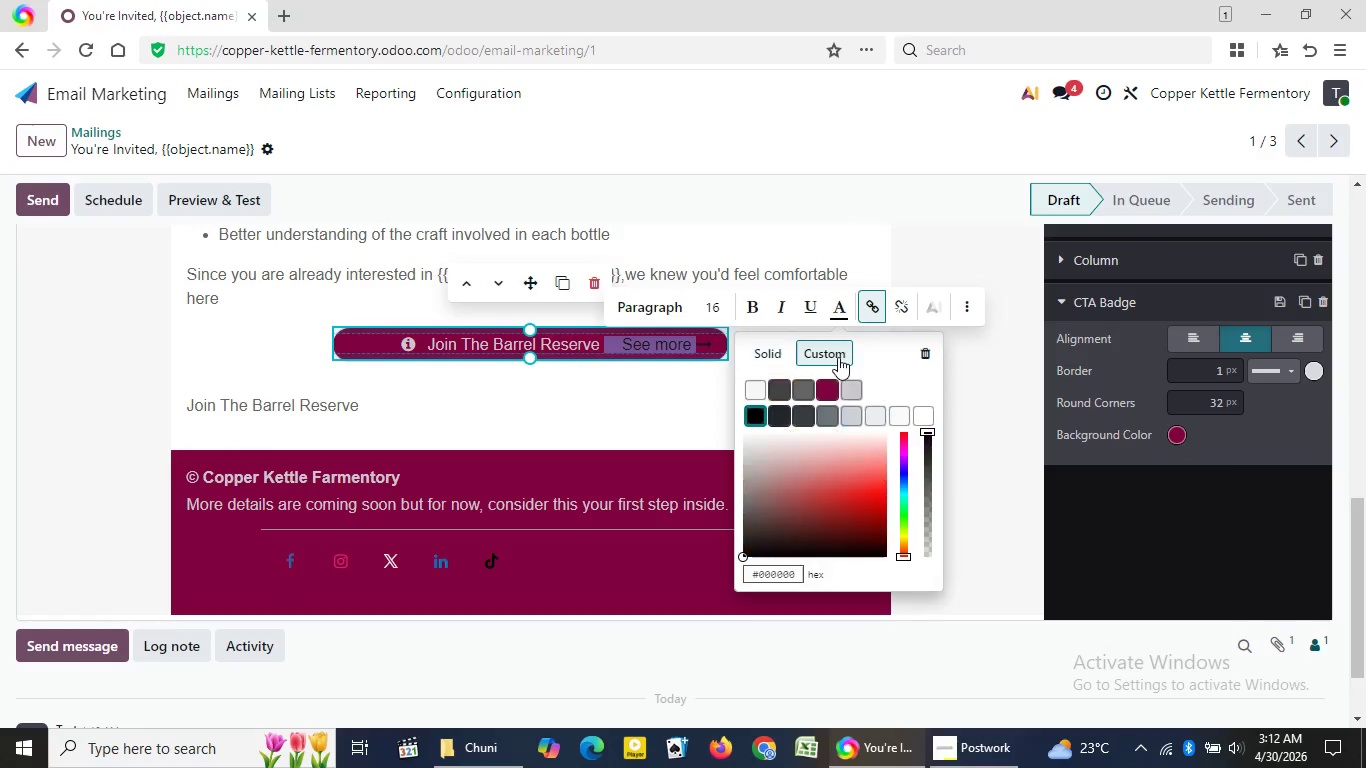 
left_click([838, 357])
 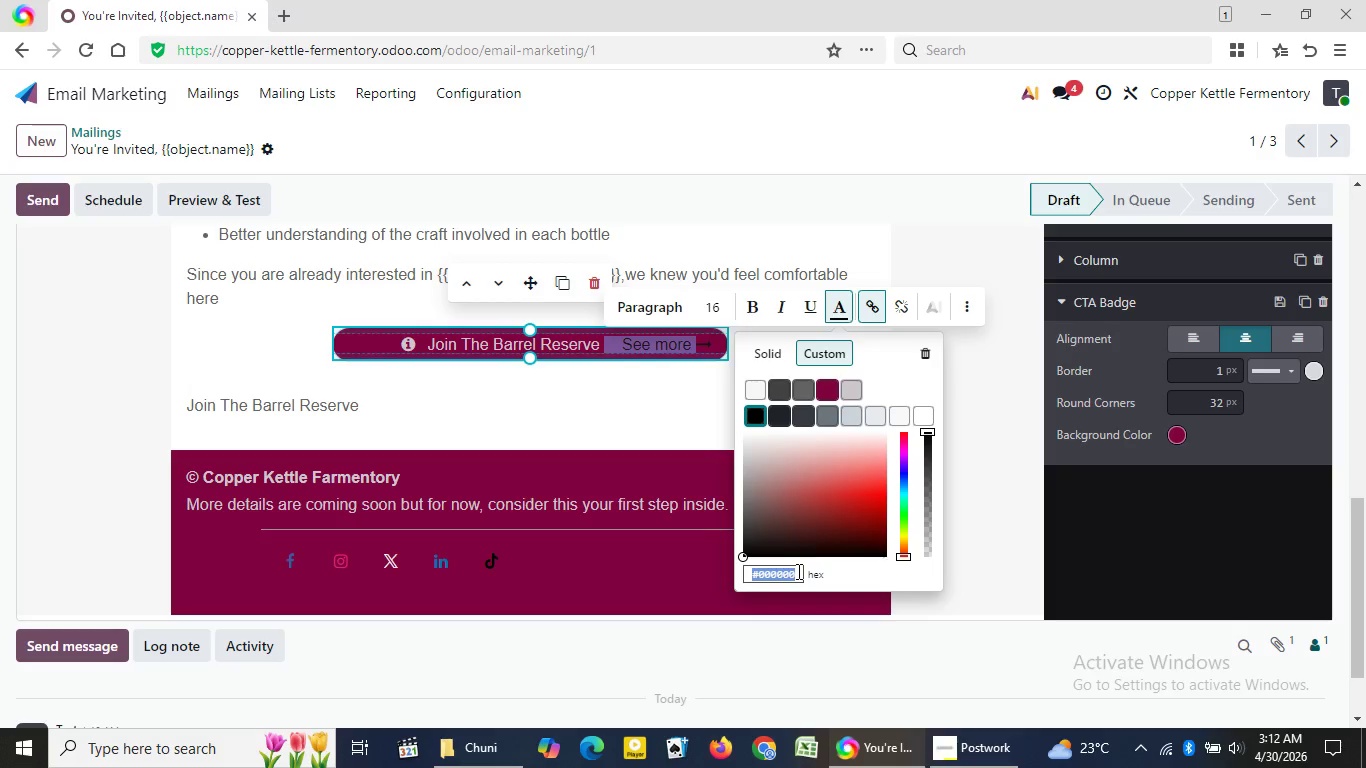 
left_click([797, 571])
 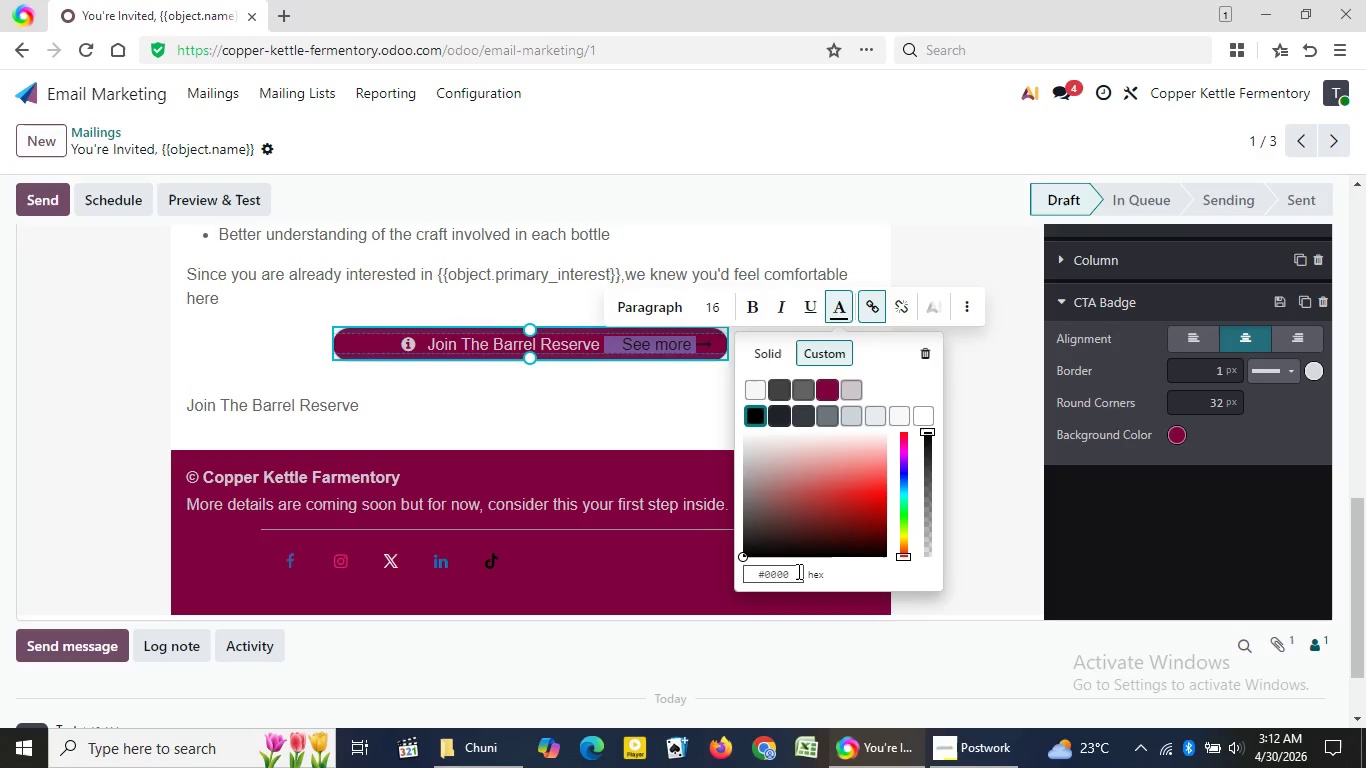 
key(ArrowRight)
 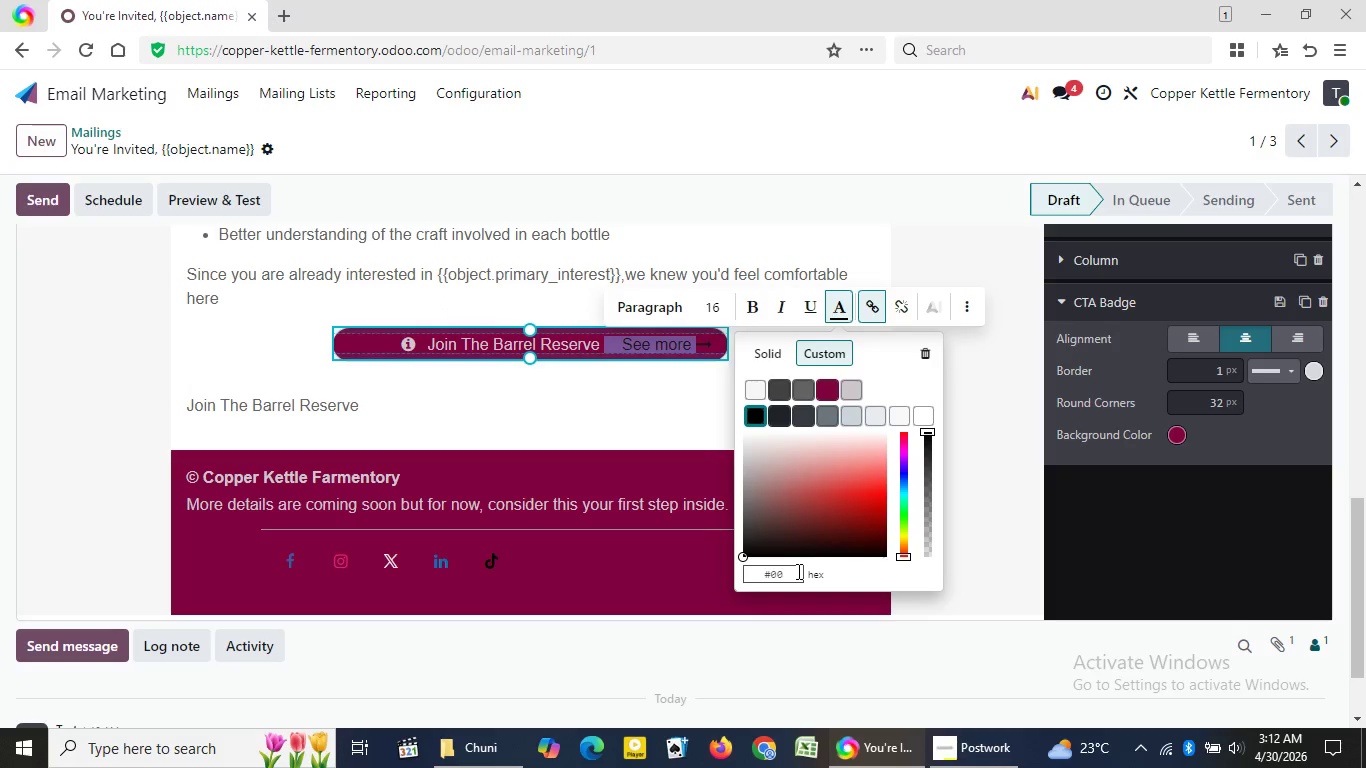 
key(Backspace)
 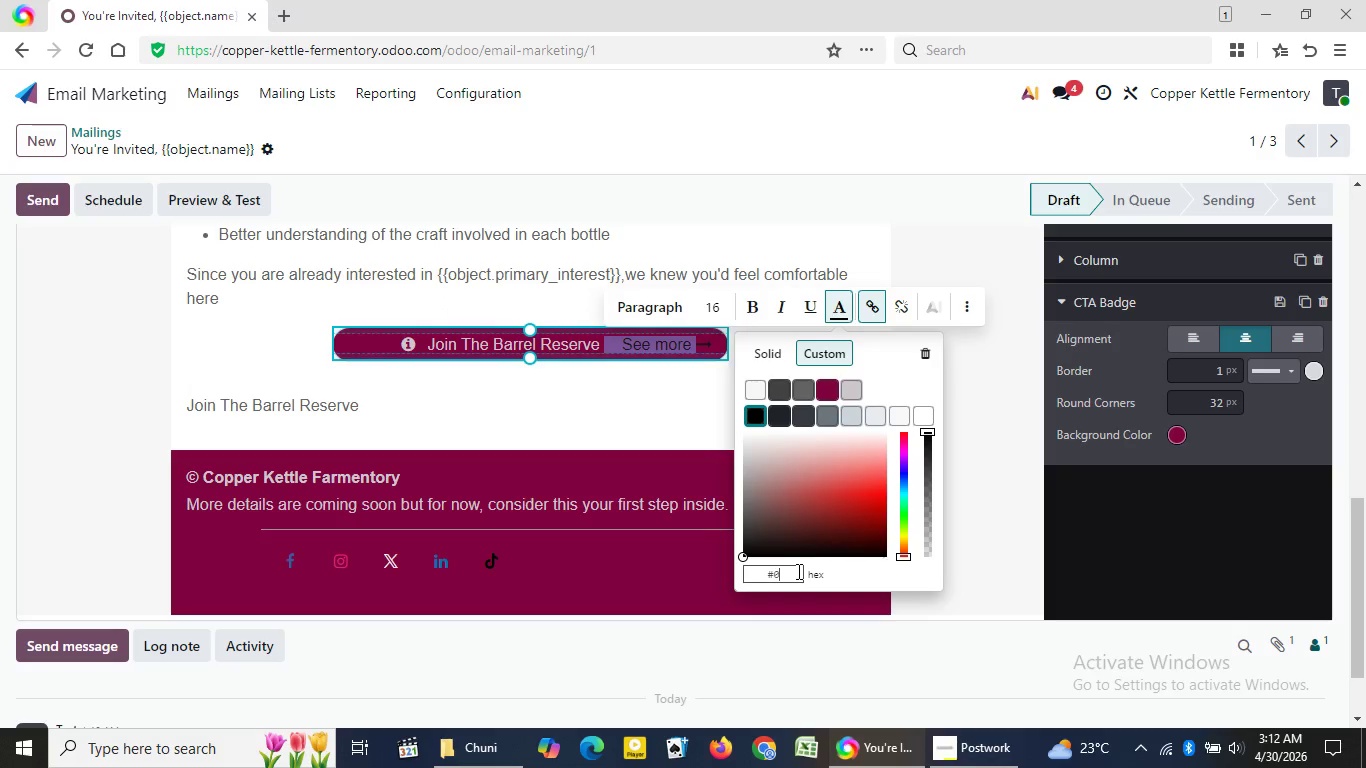 
key(Backspace)
 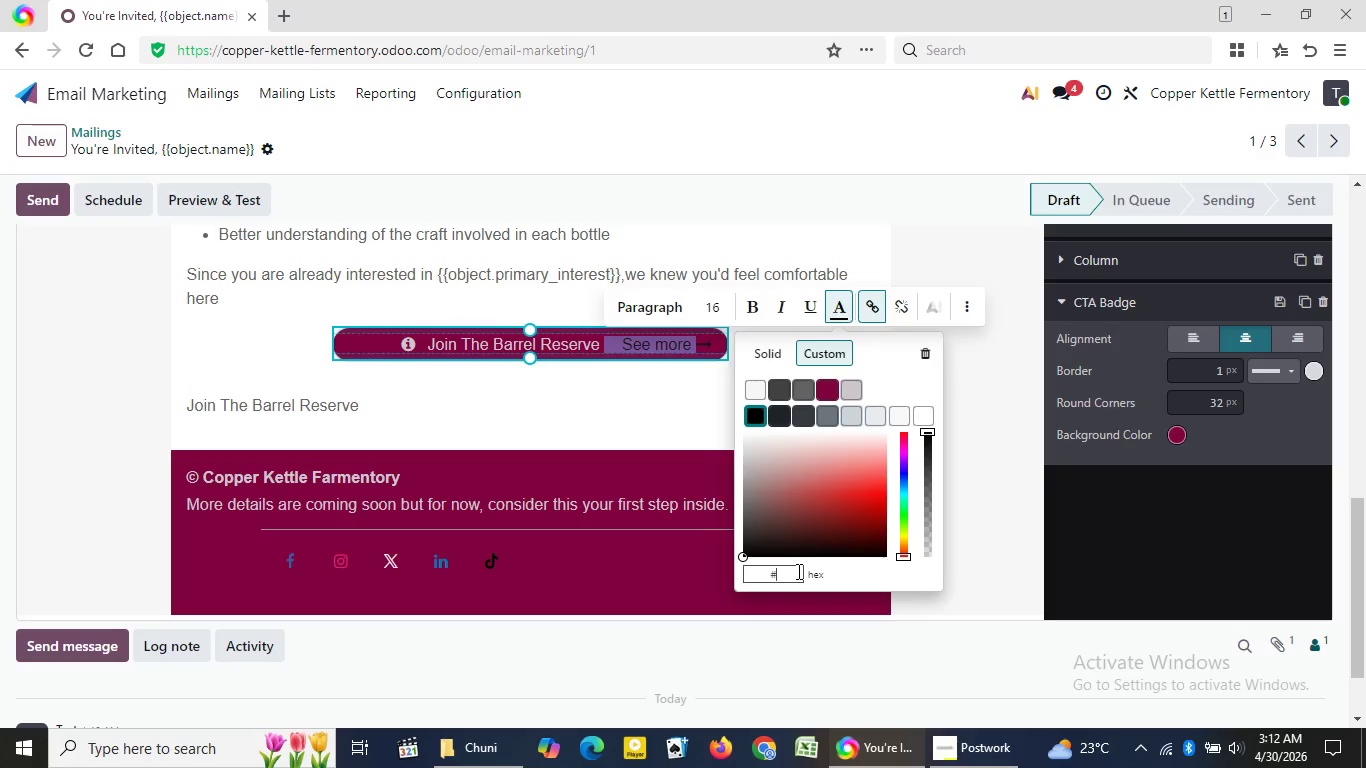 
key(Backspace)
 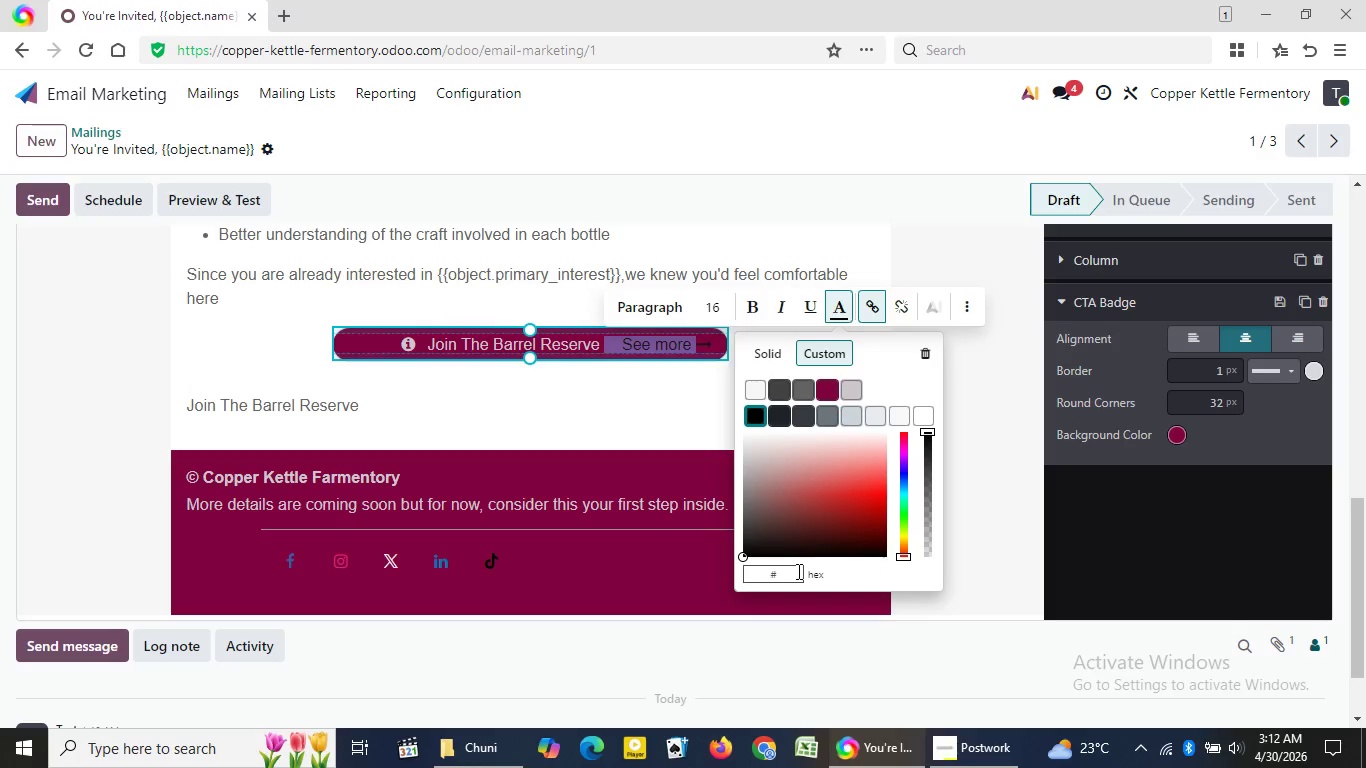 
key(Backspace)
 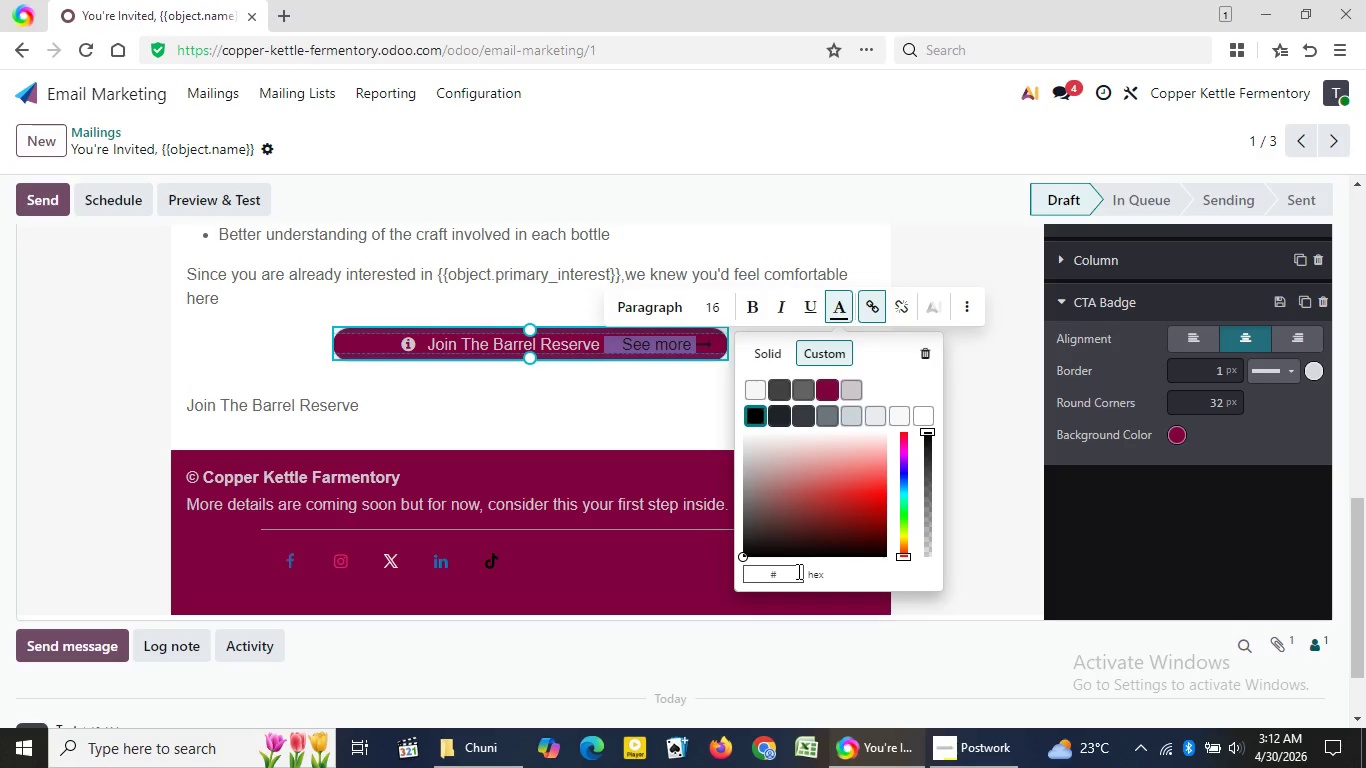 
key(Backspace)
 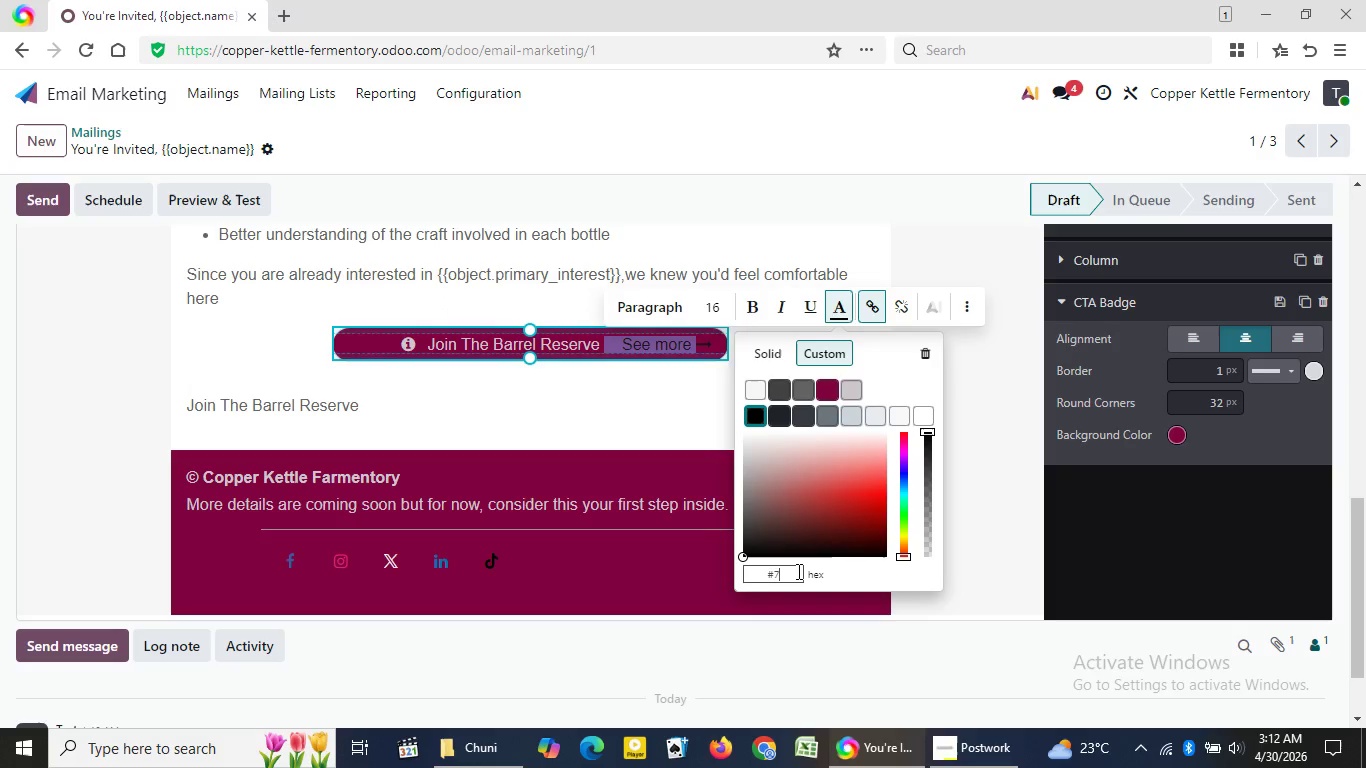 
key(Backspace)
 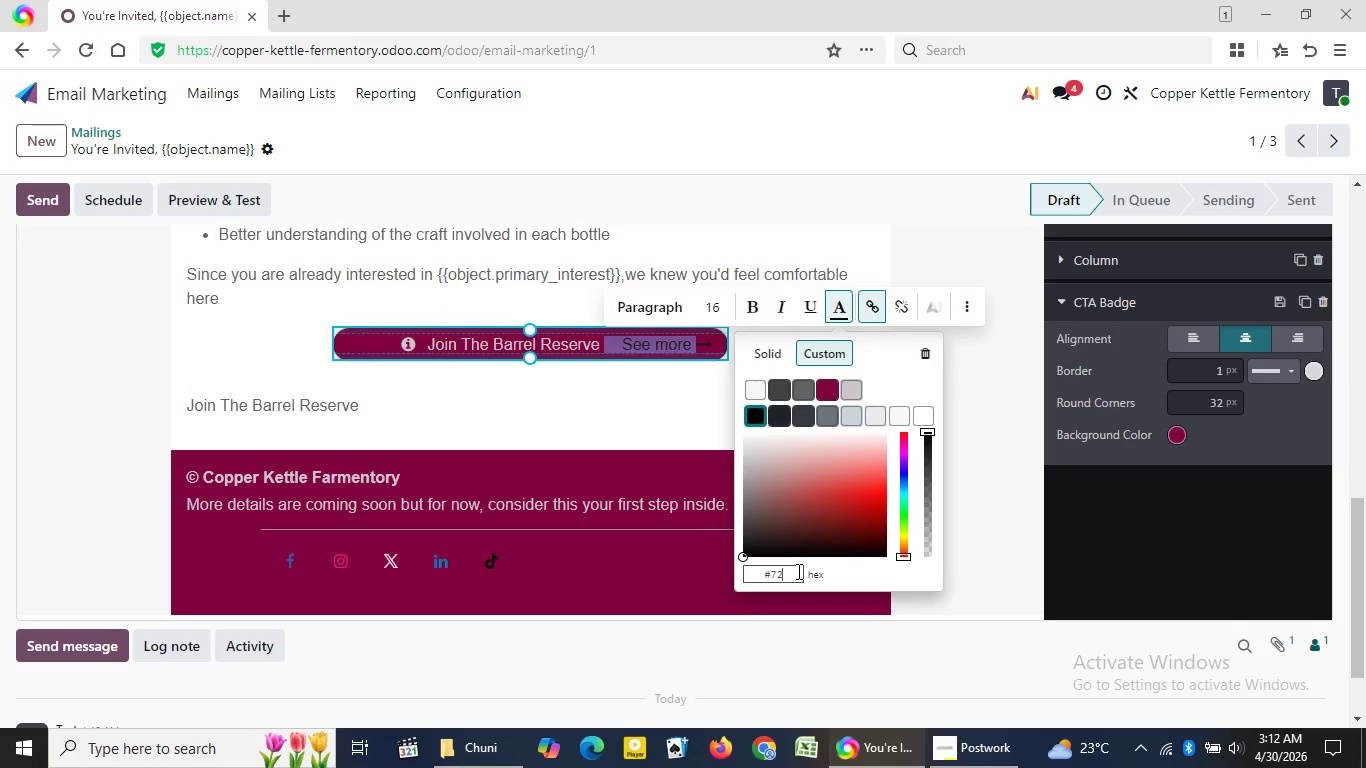 
key(Numpad7)
 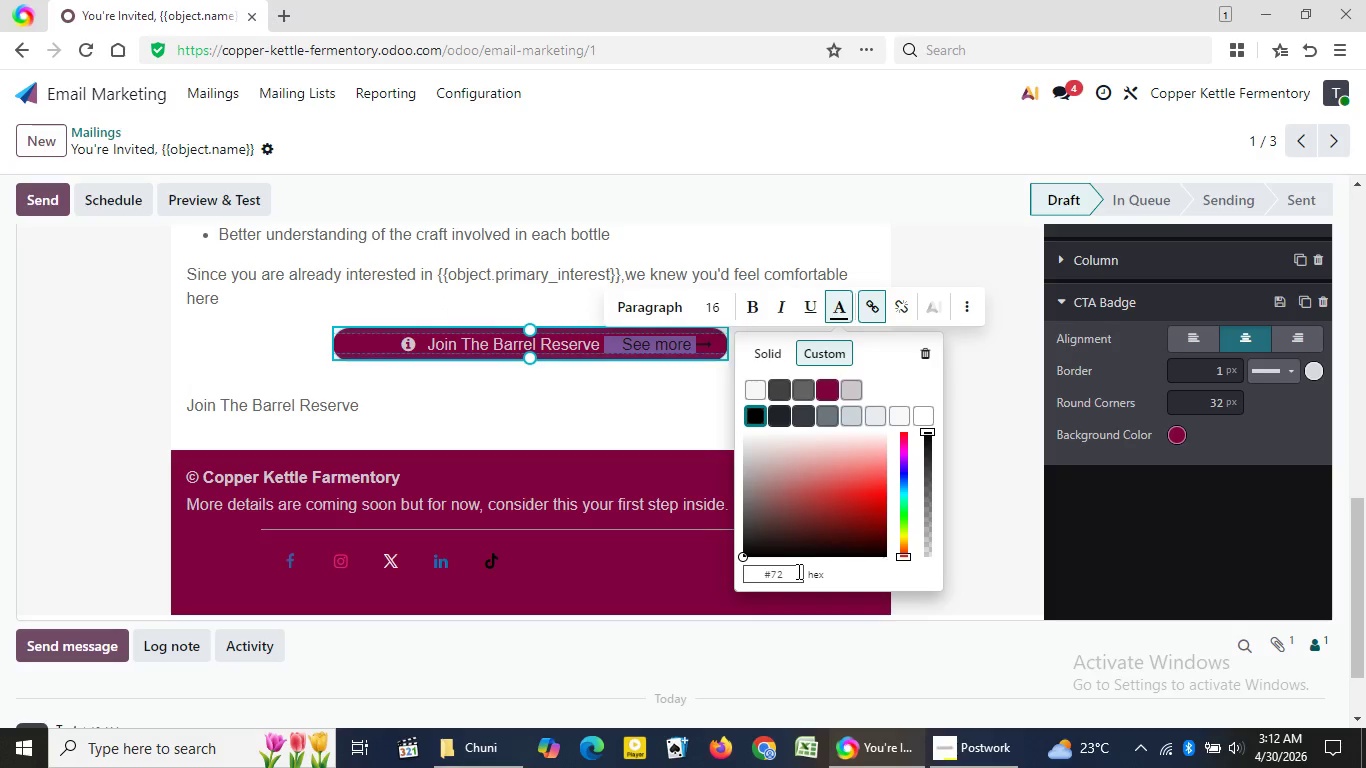 
key(Numpad2)
 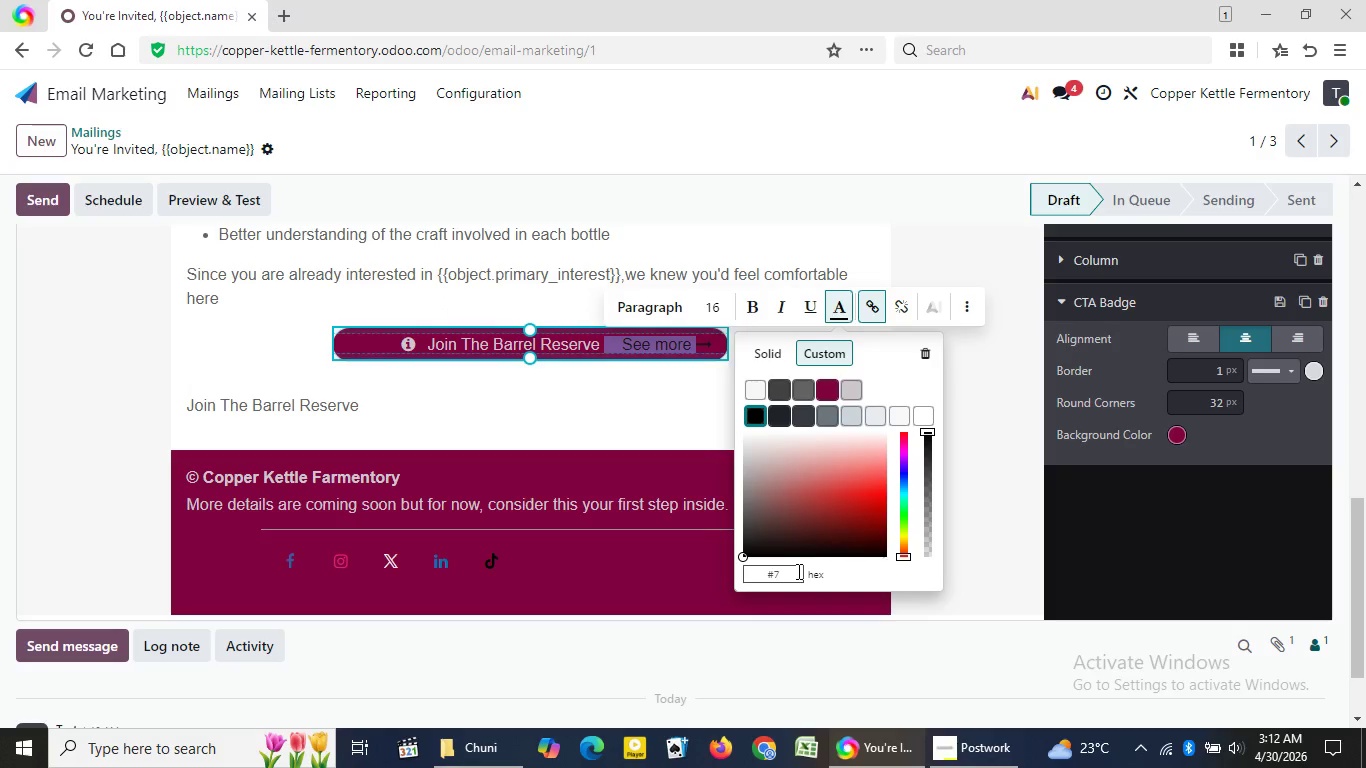 
key(Backspace)
 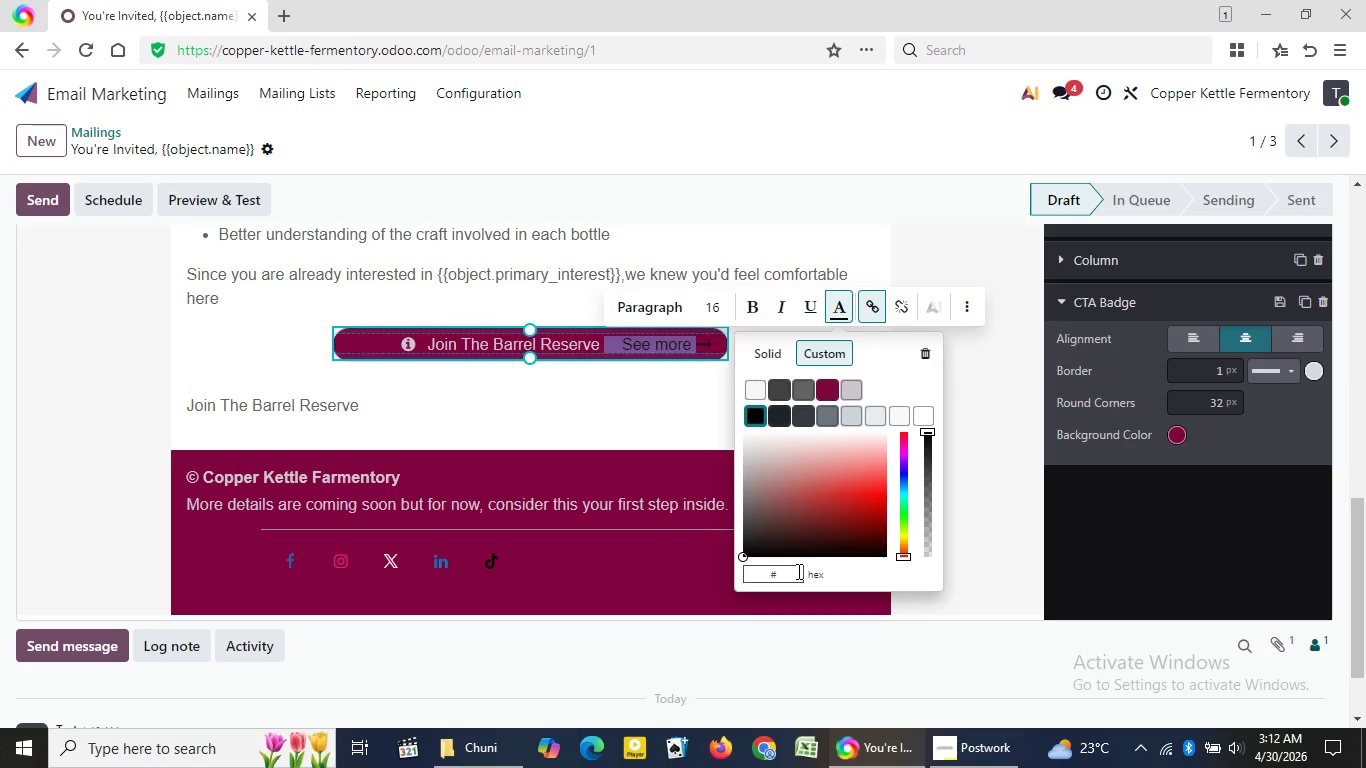 
key(Backspace)
 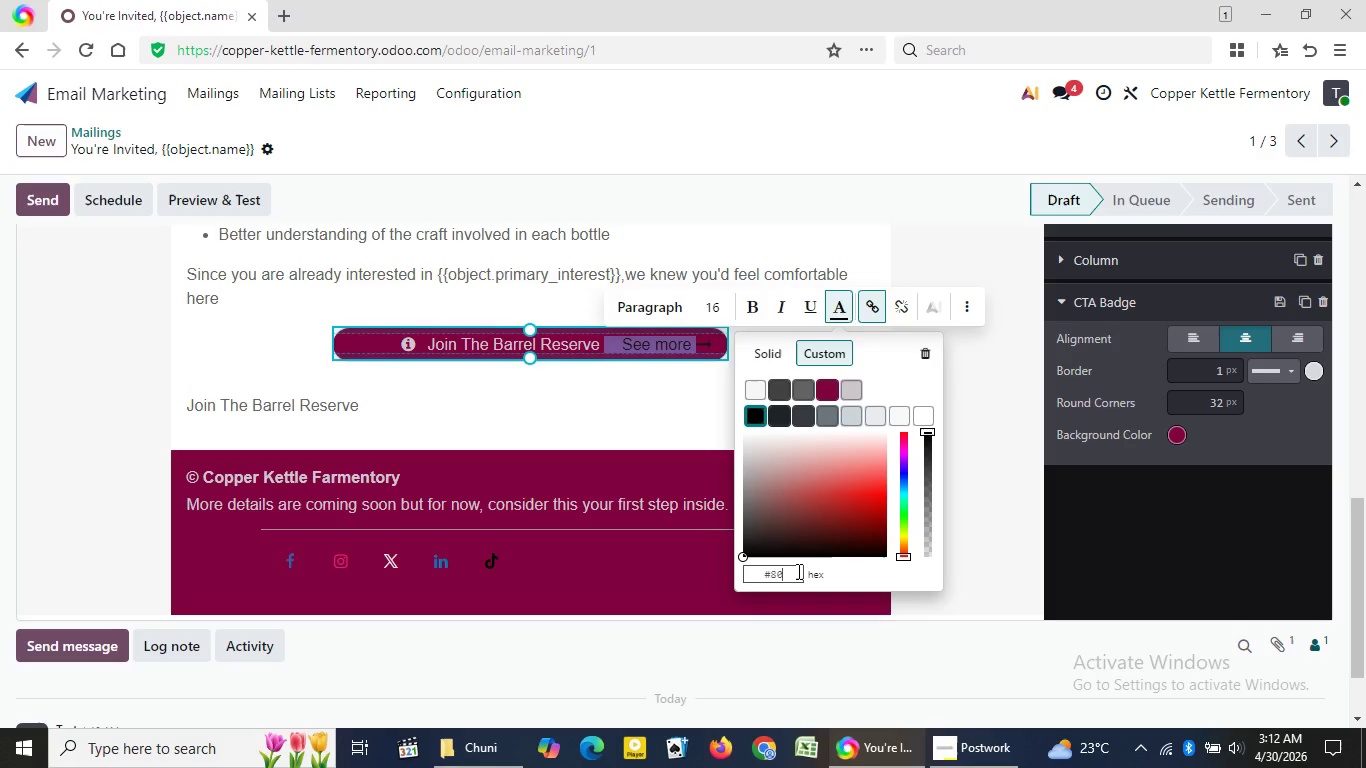 
key(Numpad8)
 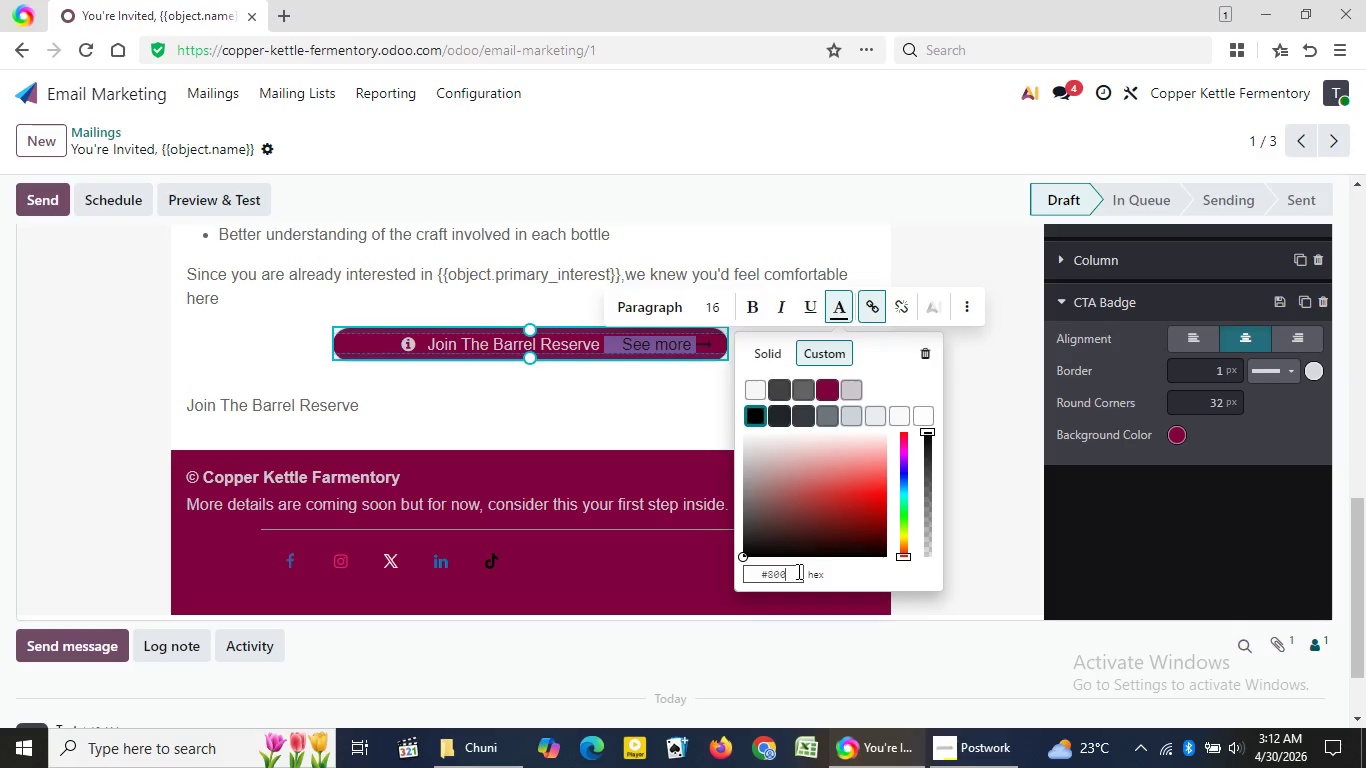 
key(Numpad0)
 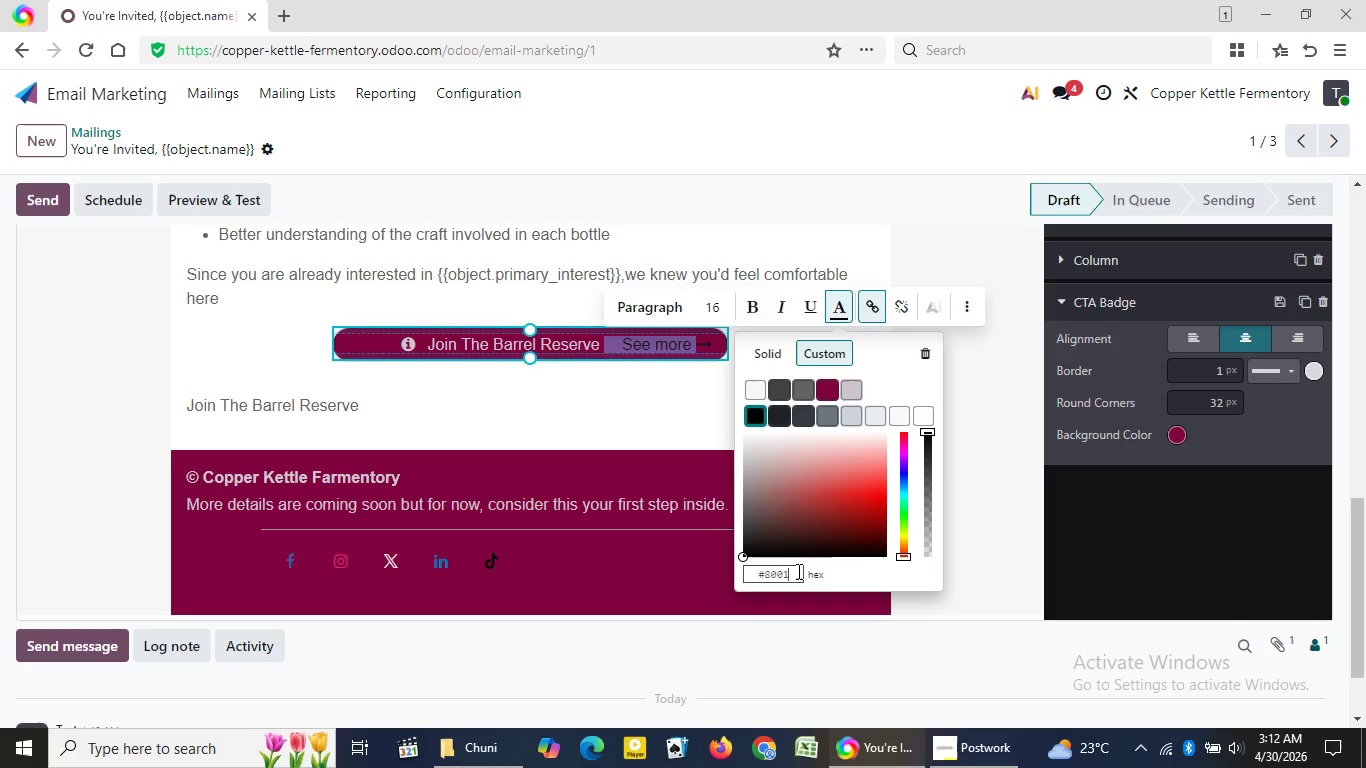 
key(Numpad0)
 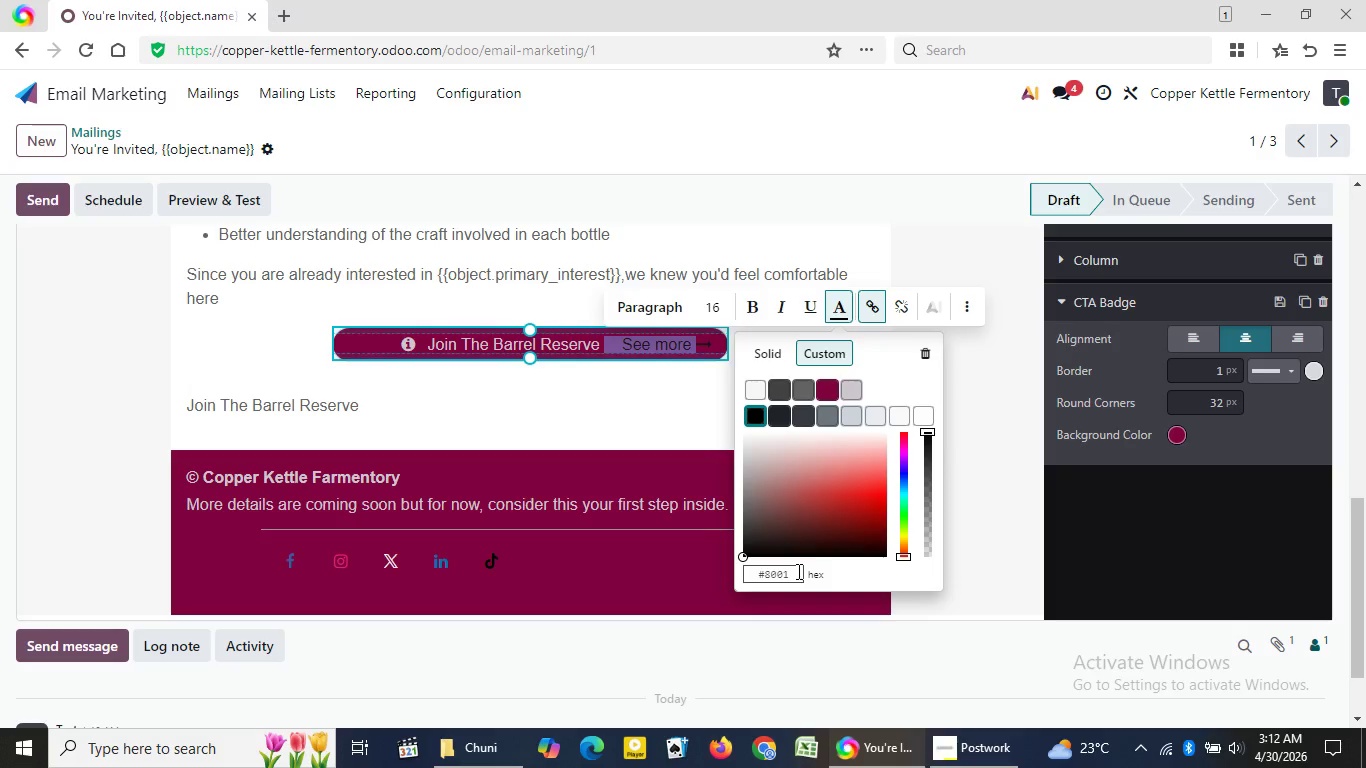 
key(Numpad1)
 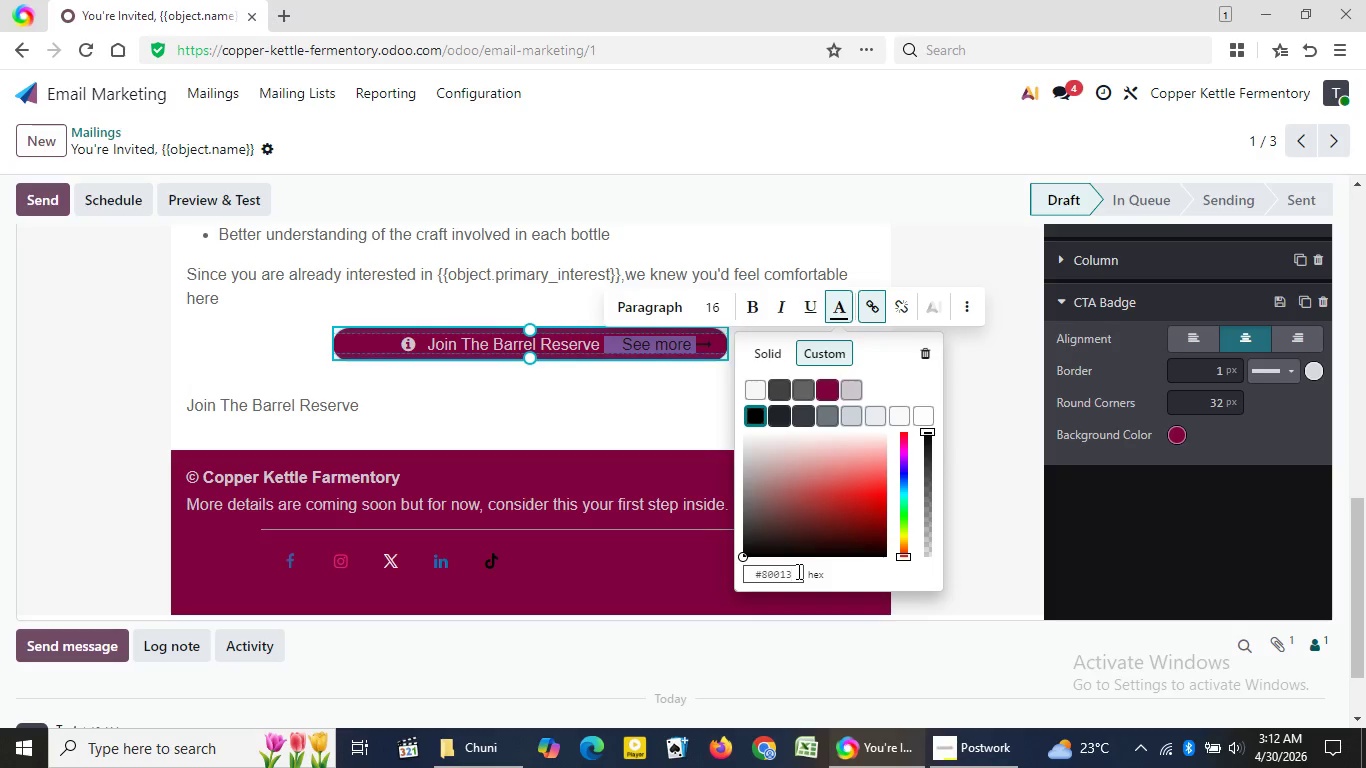 
key(Numpad3)
 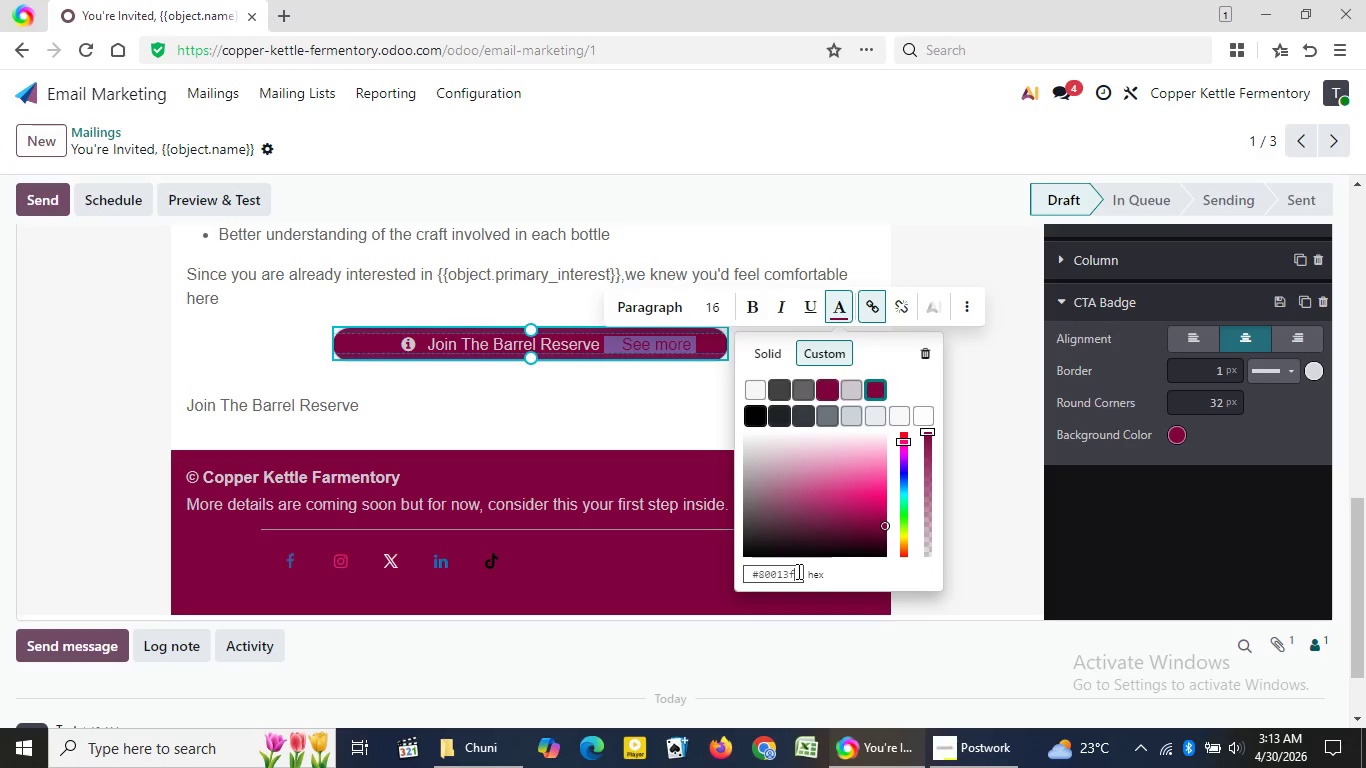 
key(F)
 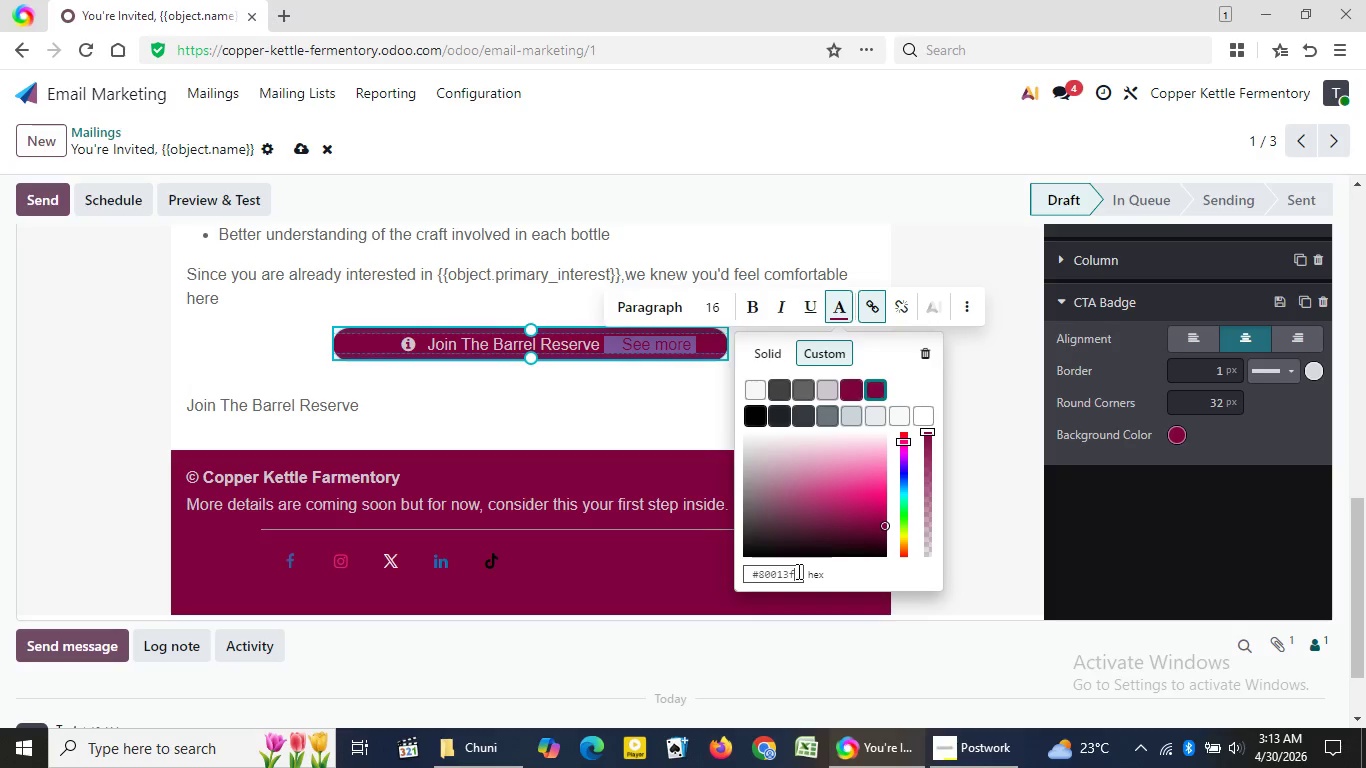 
key(Enter)
 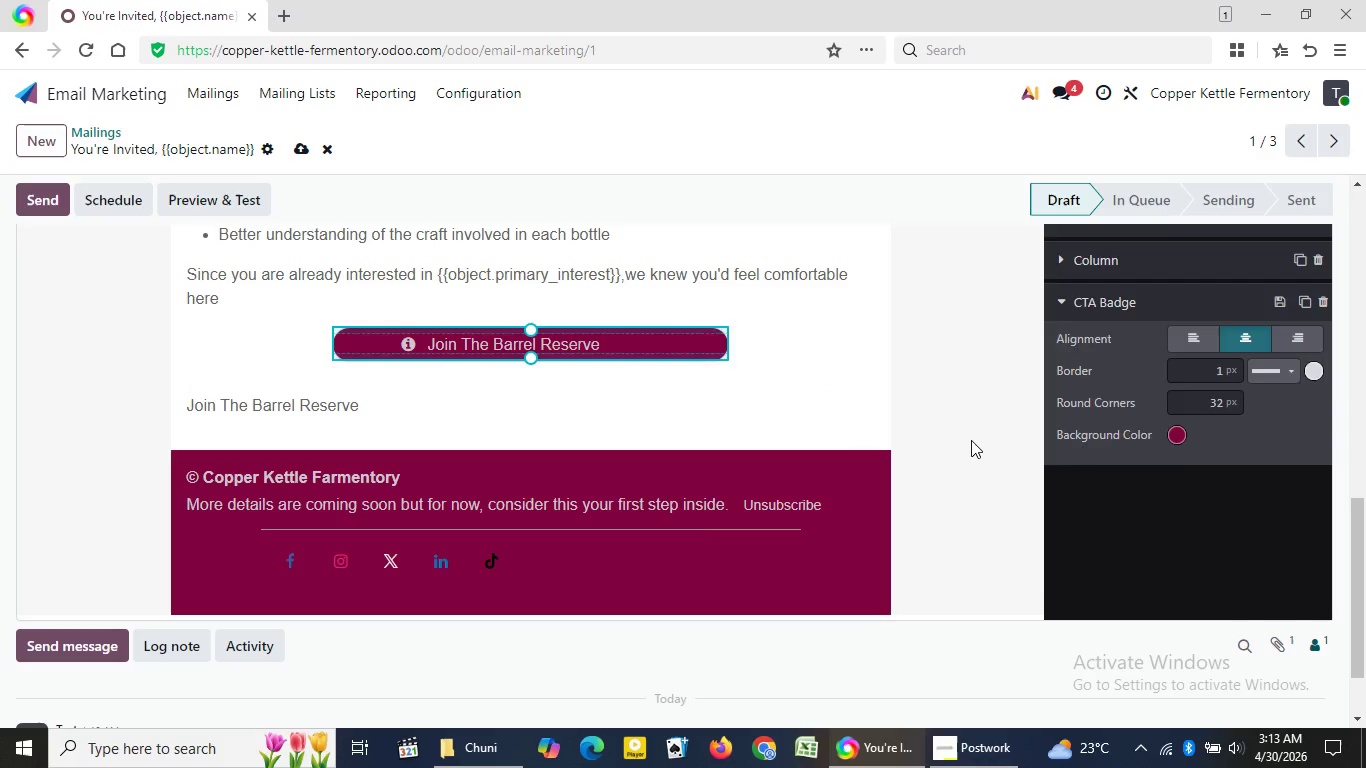 
left_click([971, 440])
 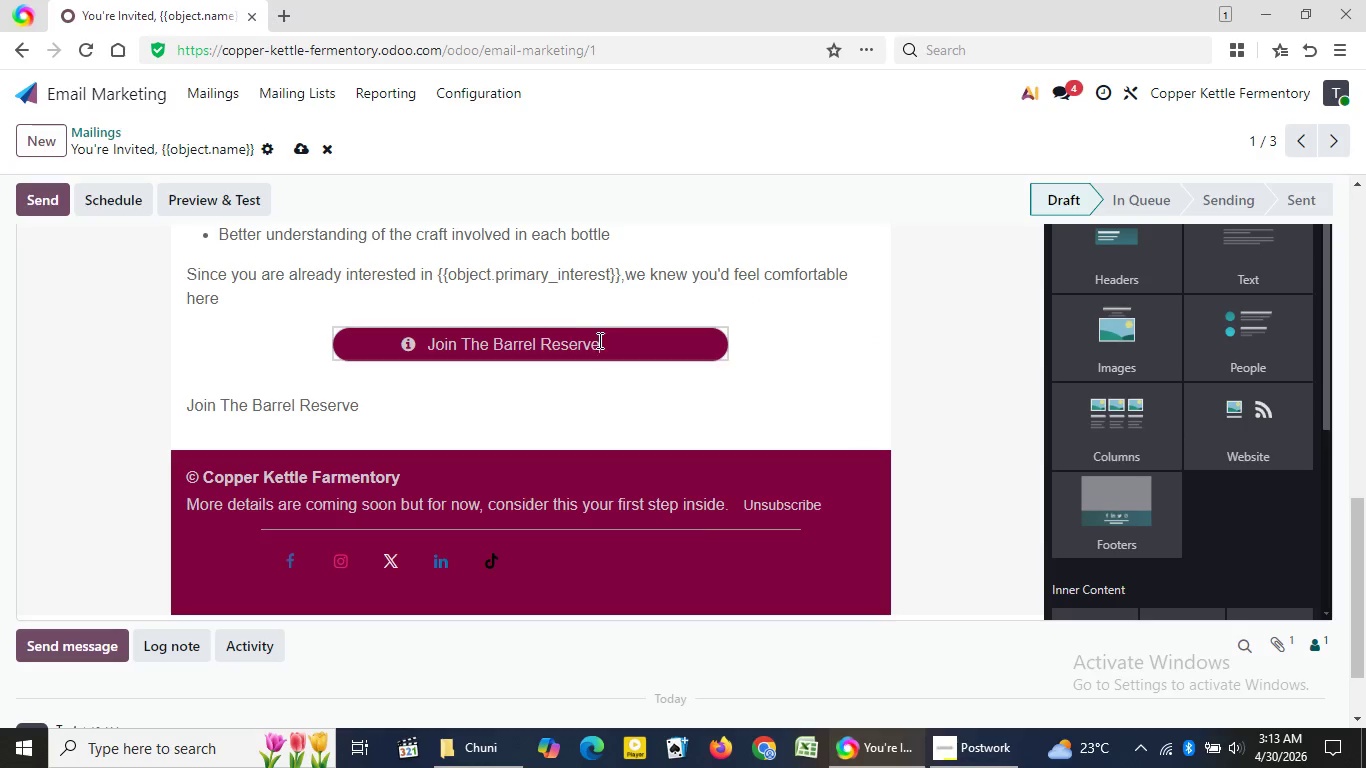 
left_click_drag(start_coordinate=[598, 340], to_coordinate=[402, 343])
 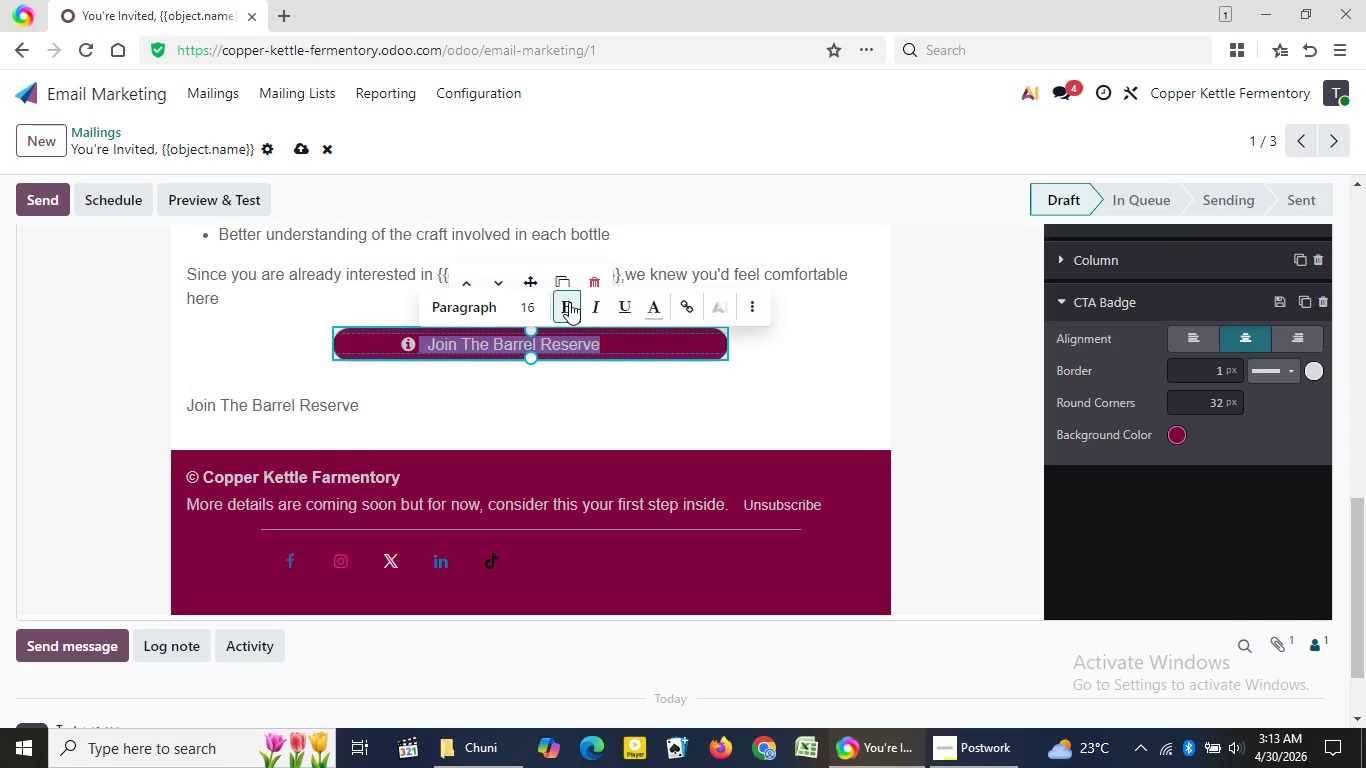 
left_click([569, 302])
 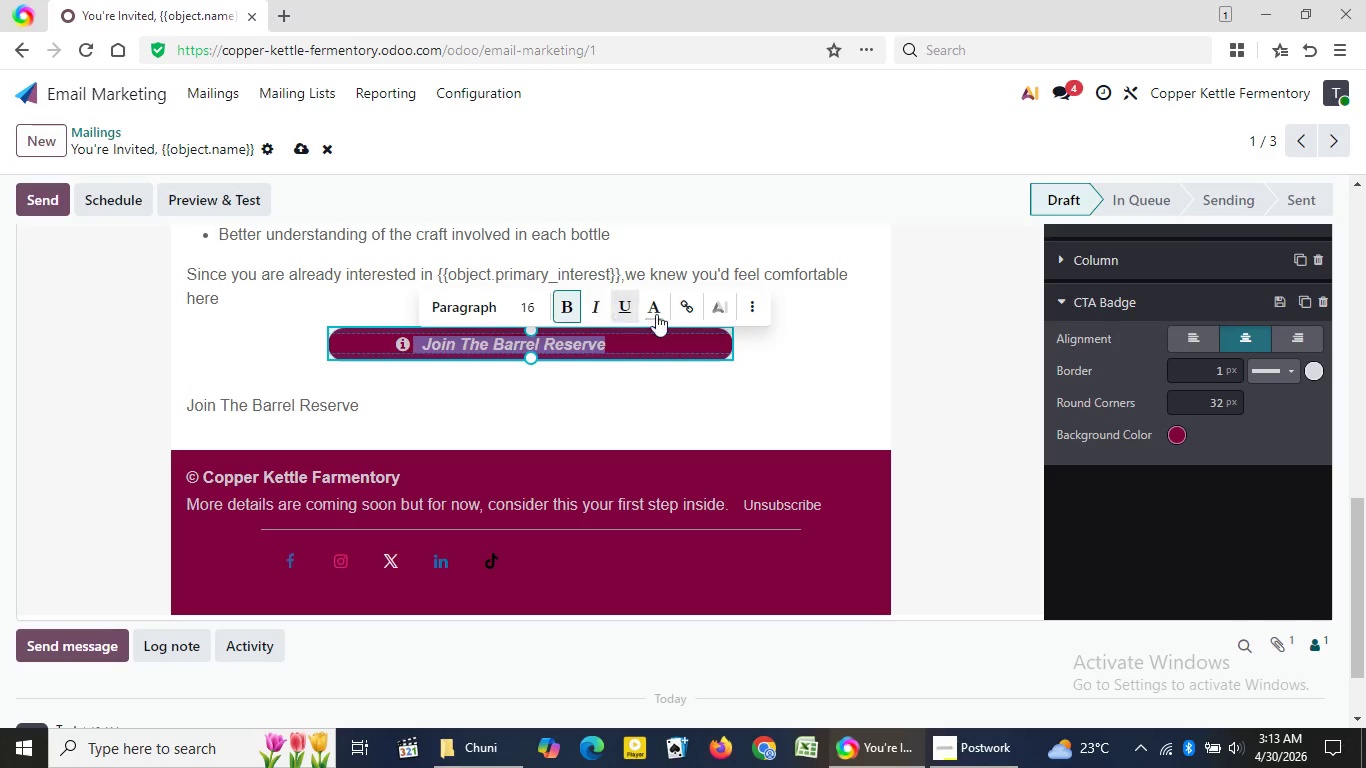 
left_click([591, 302])
 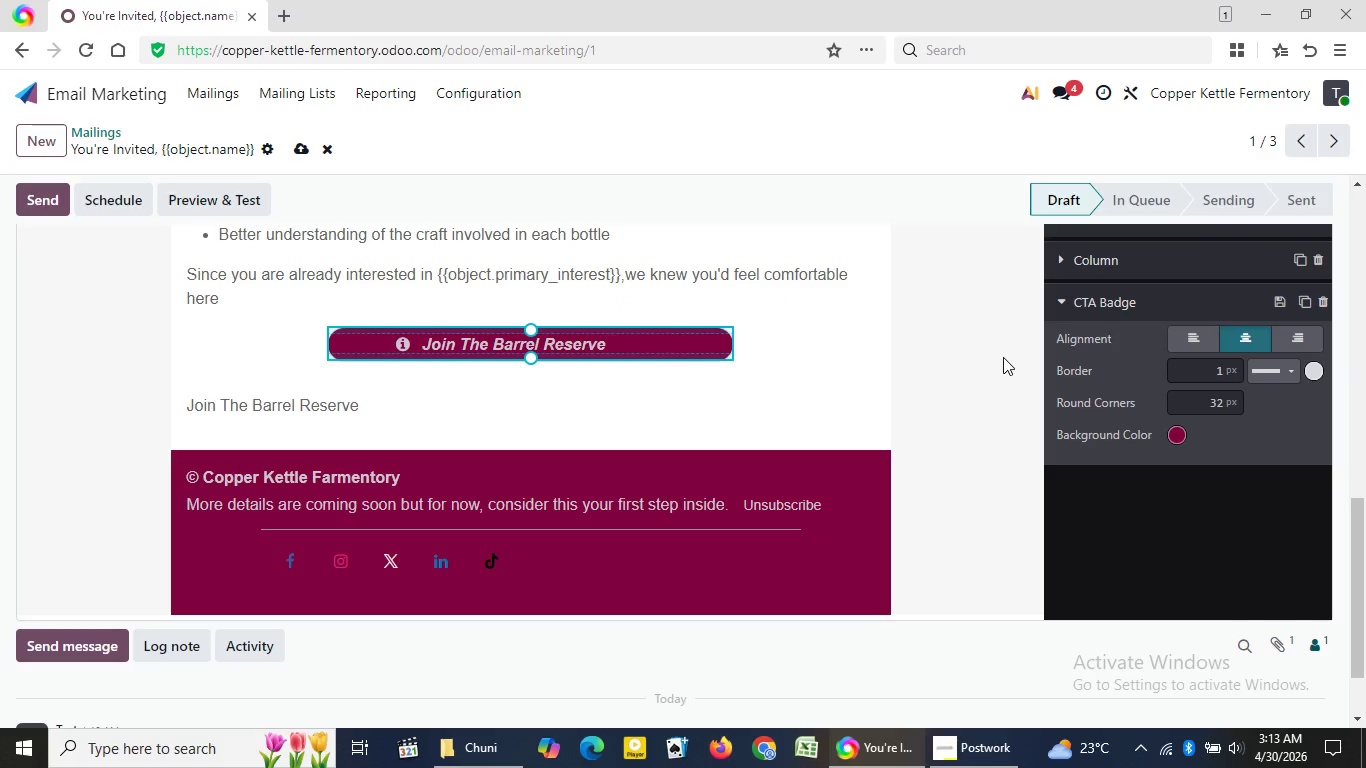 
left_click([1003, 357])
 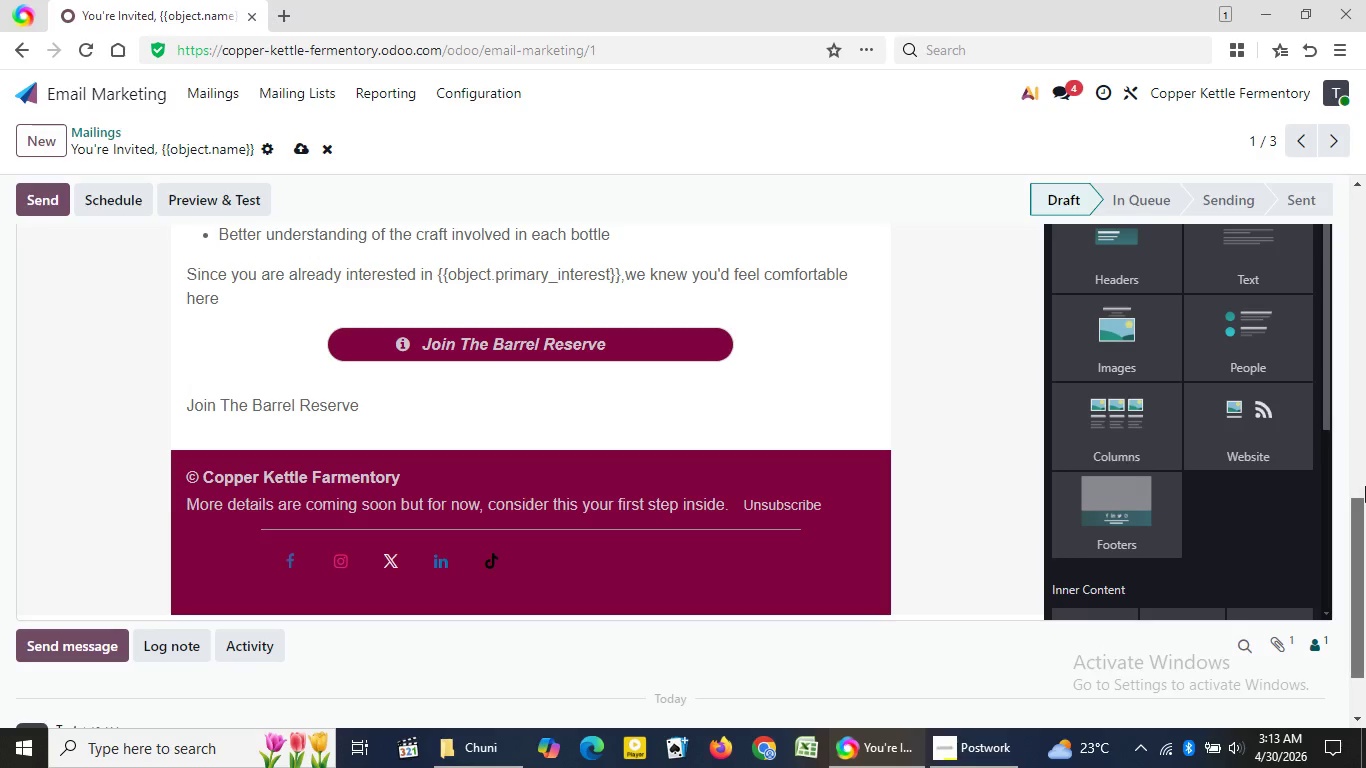 
left_click_drag(start_coordinate=[1365, 500], to_coordinate=[1343, 196])
 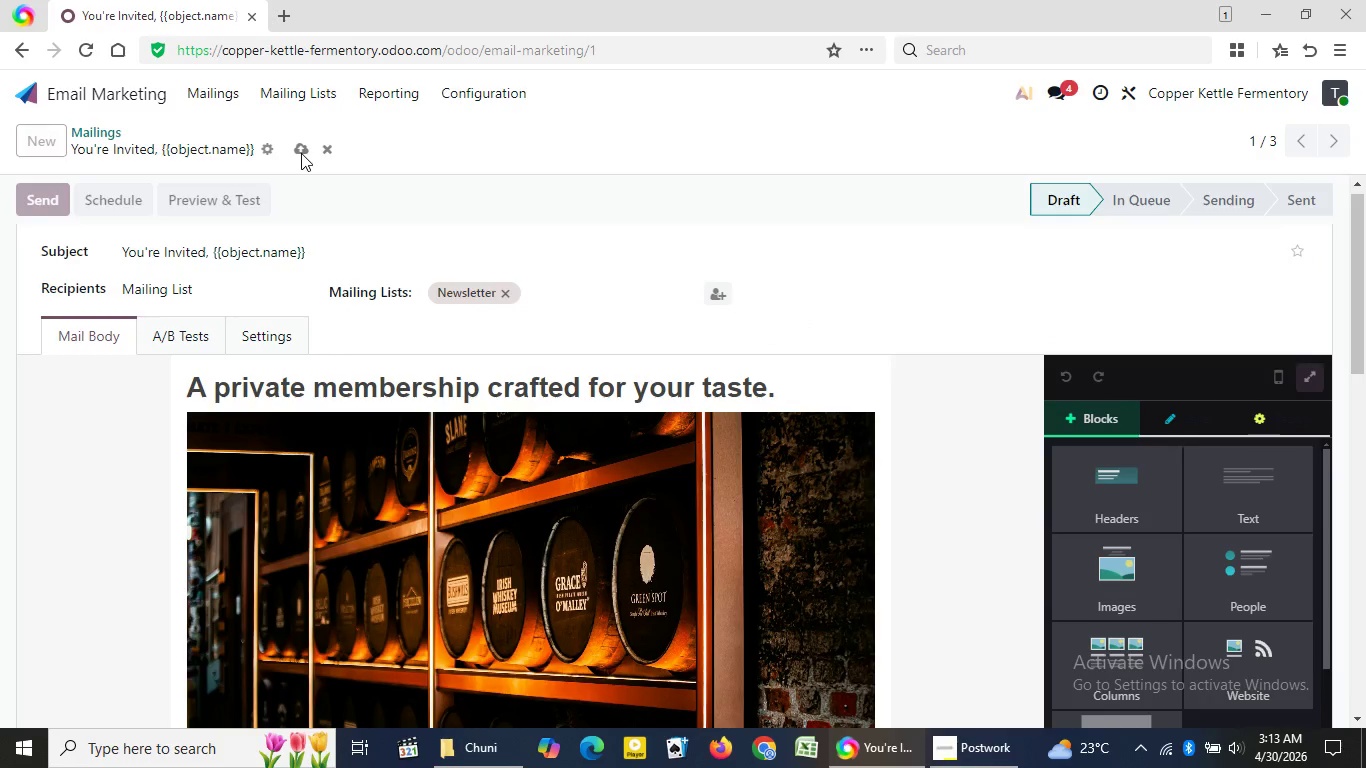 
left_click([301, 153])
 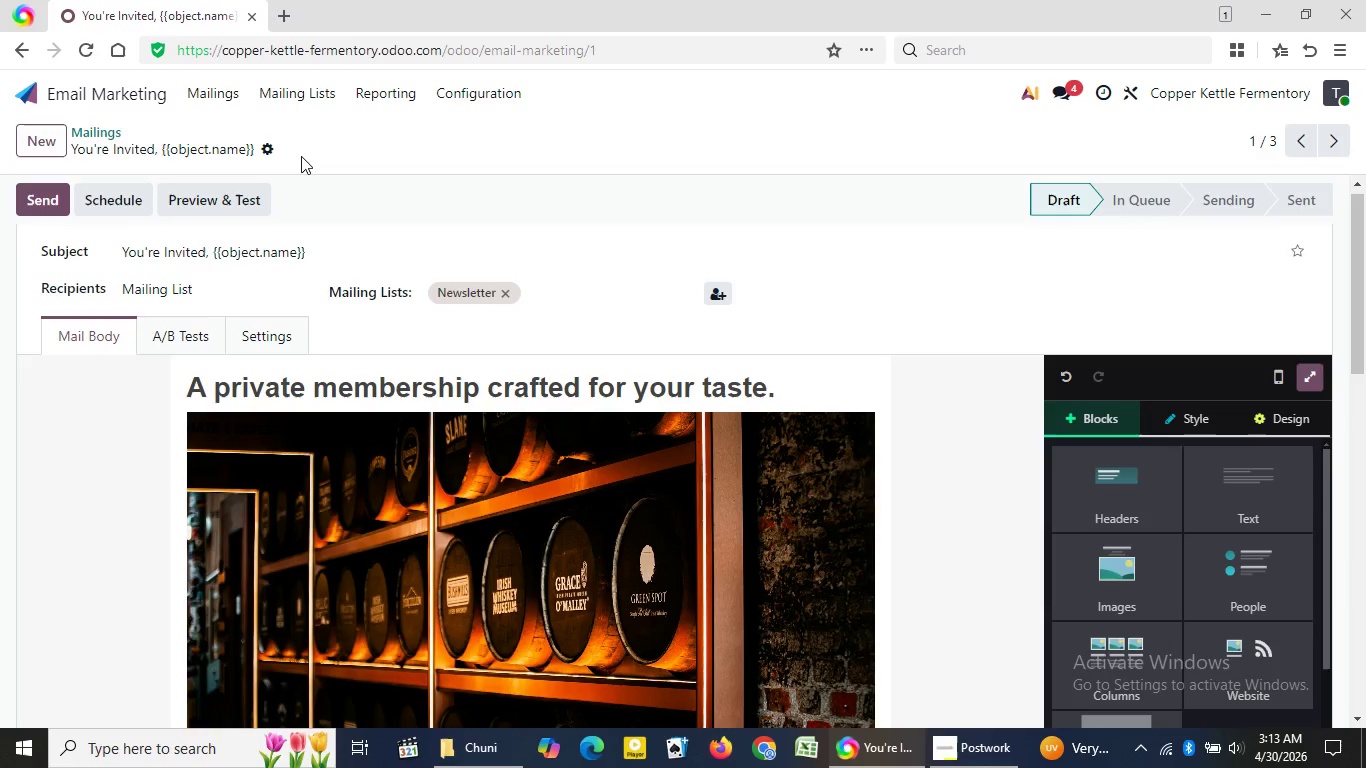 
wait(18.75)
 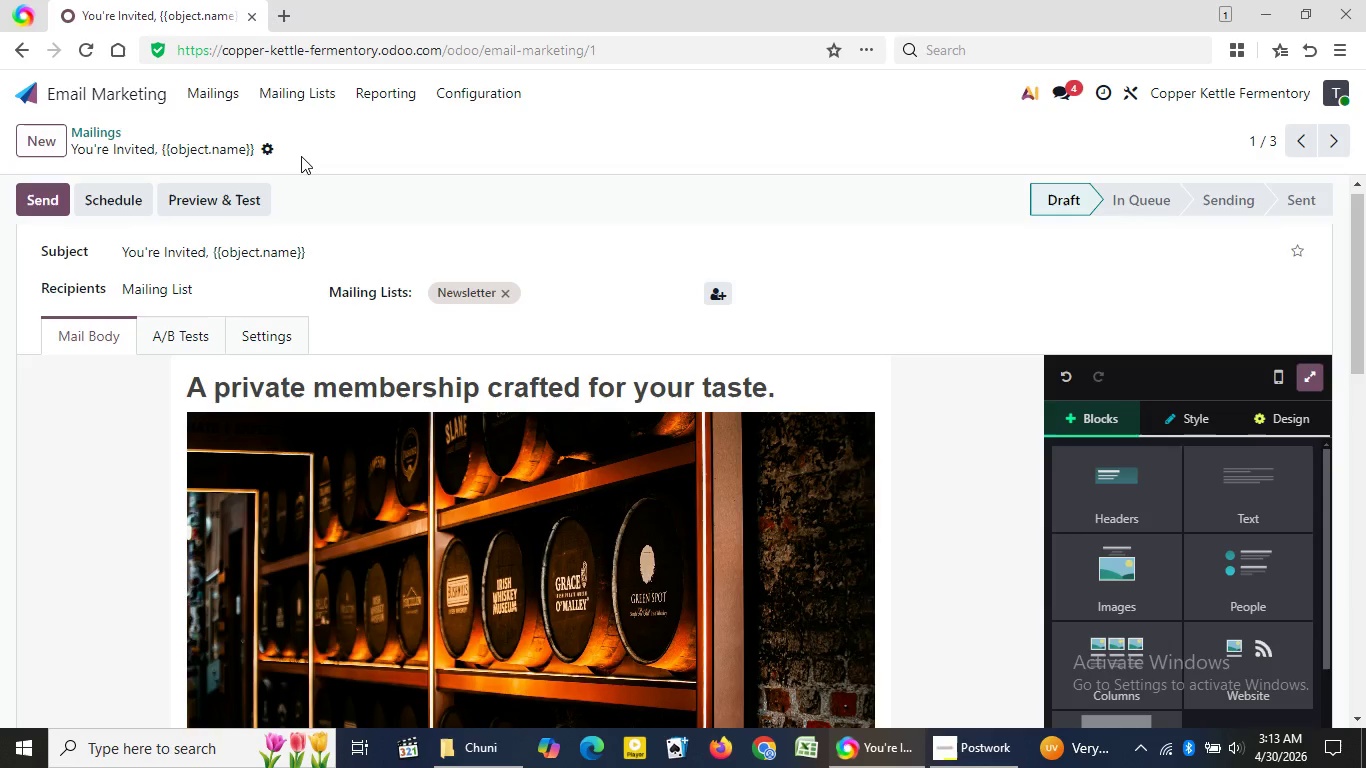 
left_click([227, 96])
 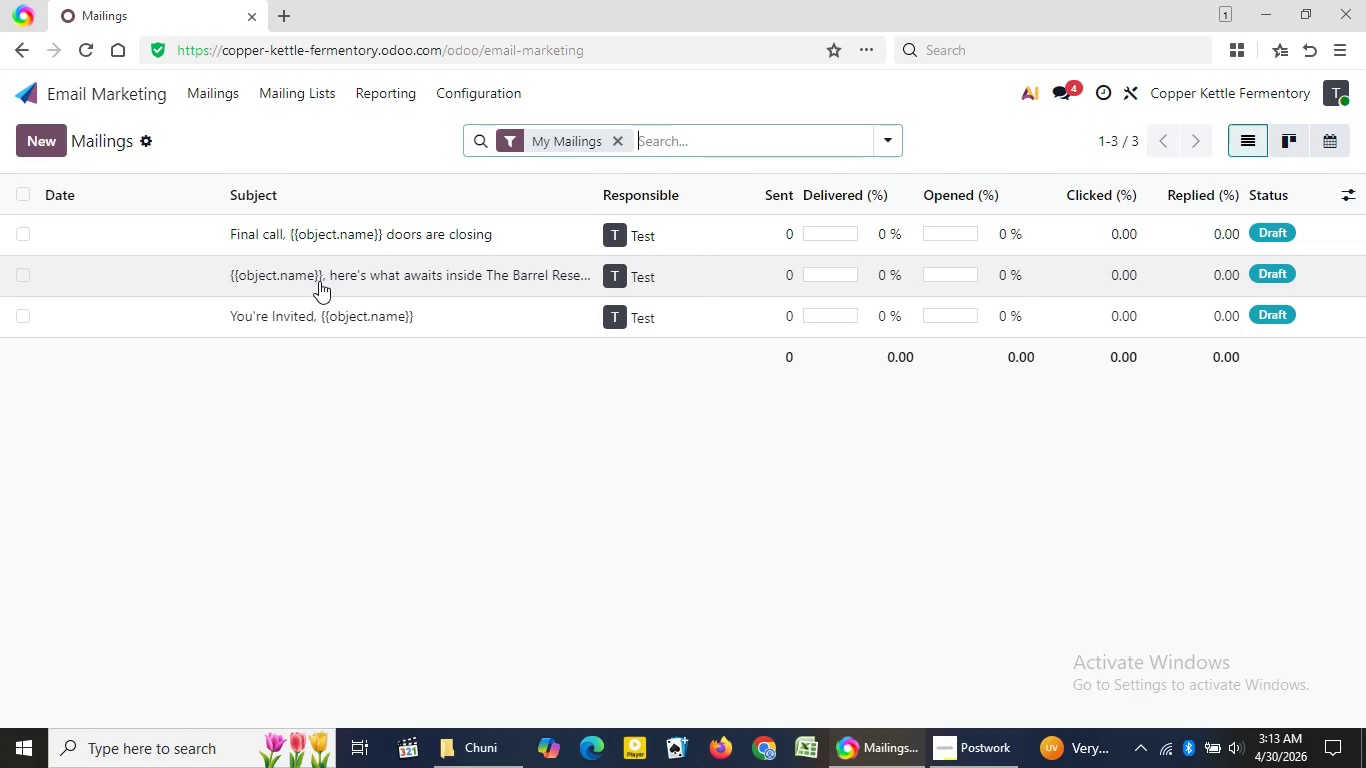 
left_click([319, 281])
 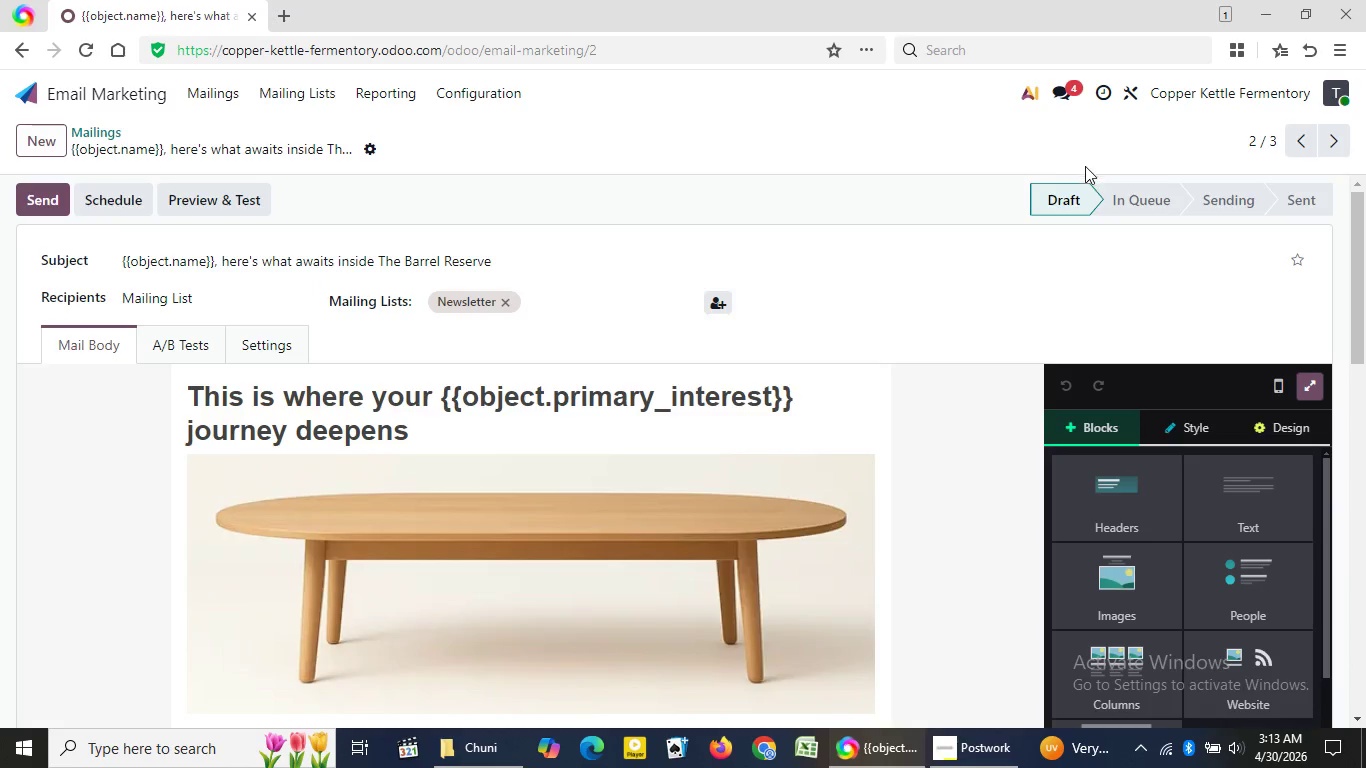 
wait(7.39)
 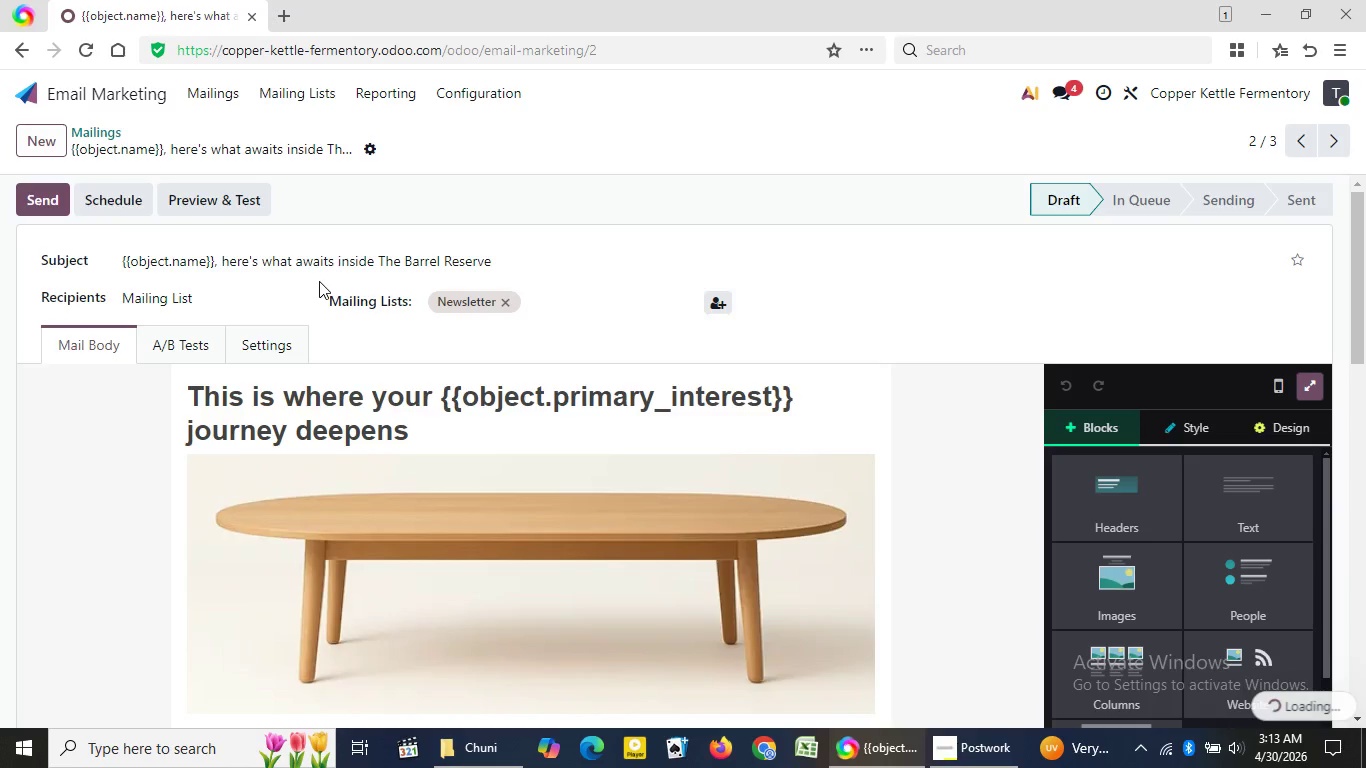 
left_click_drag(start_coordinate=[1355, 205], to_coordinate=[1365, 643])
 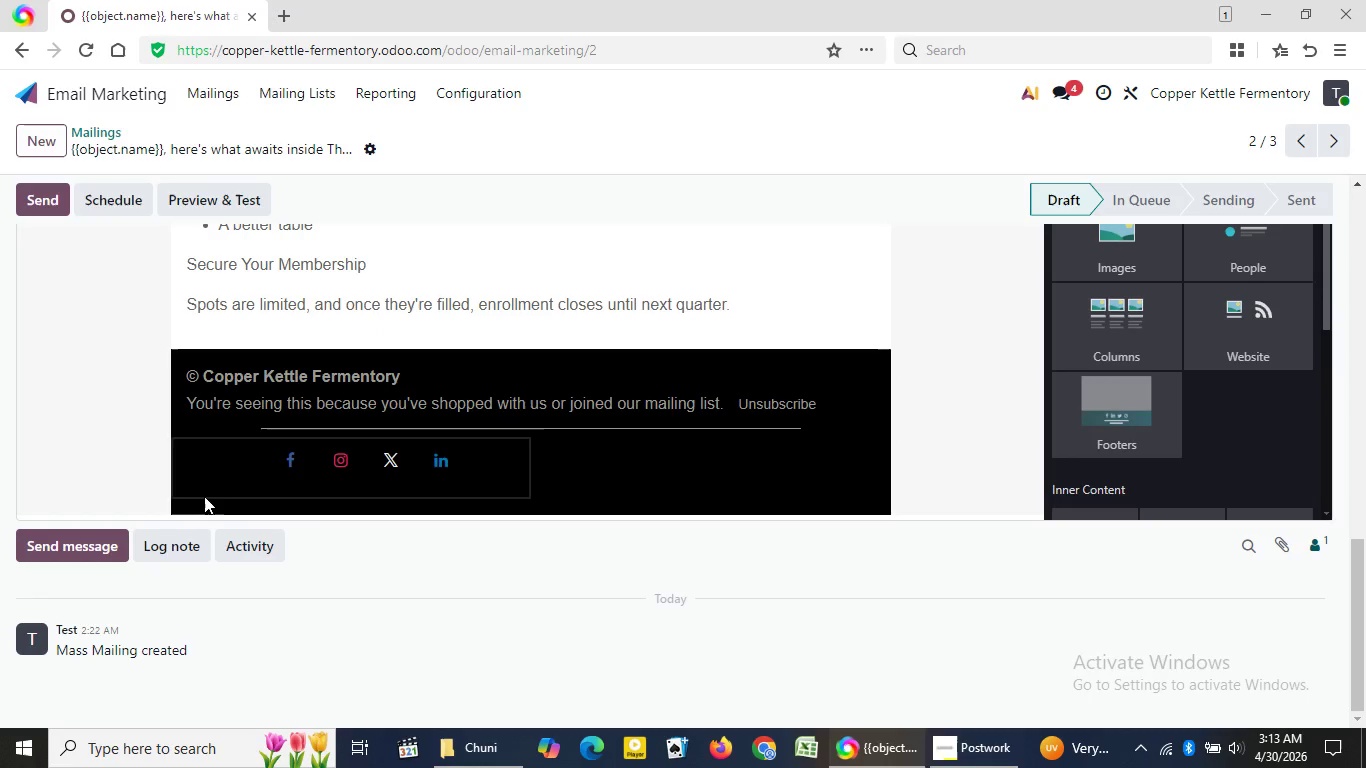 
left_click([204, 496])
 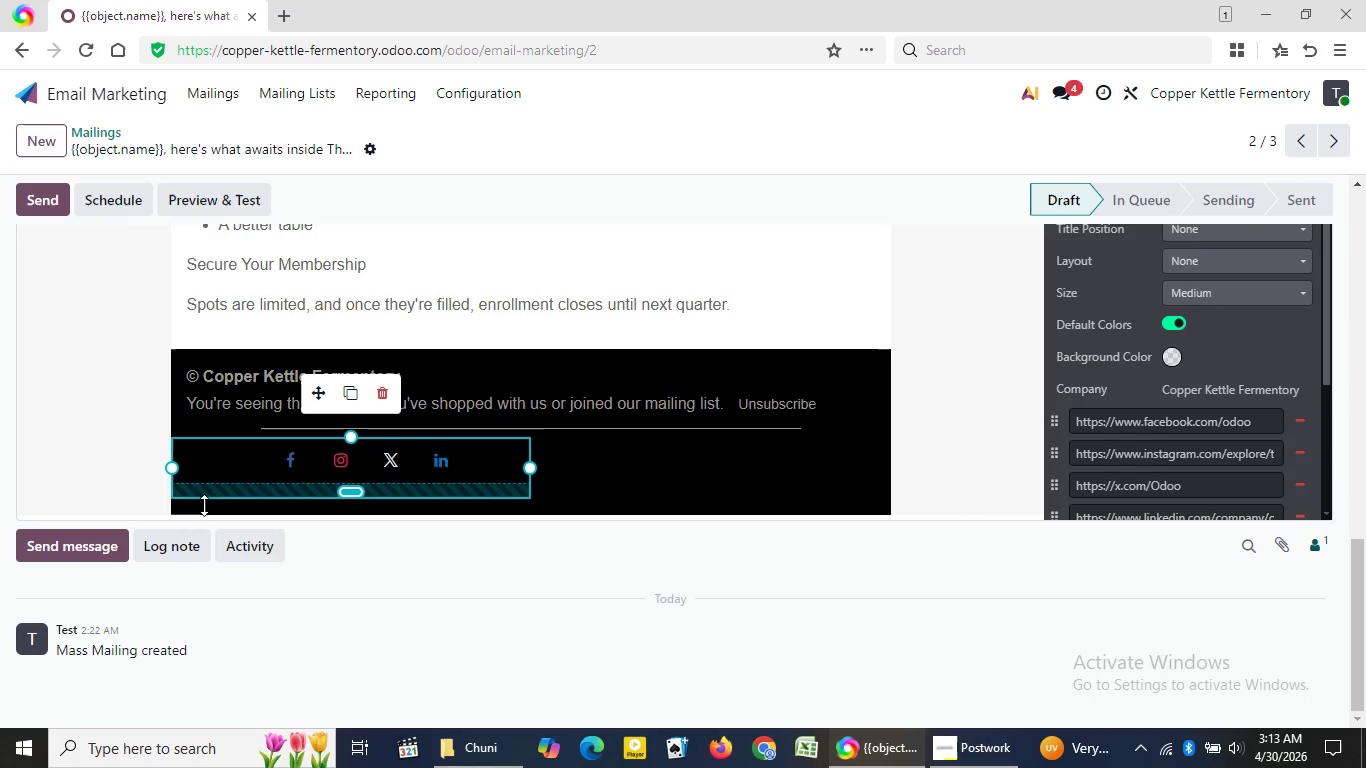 
left_click([204, 505])
 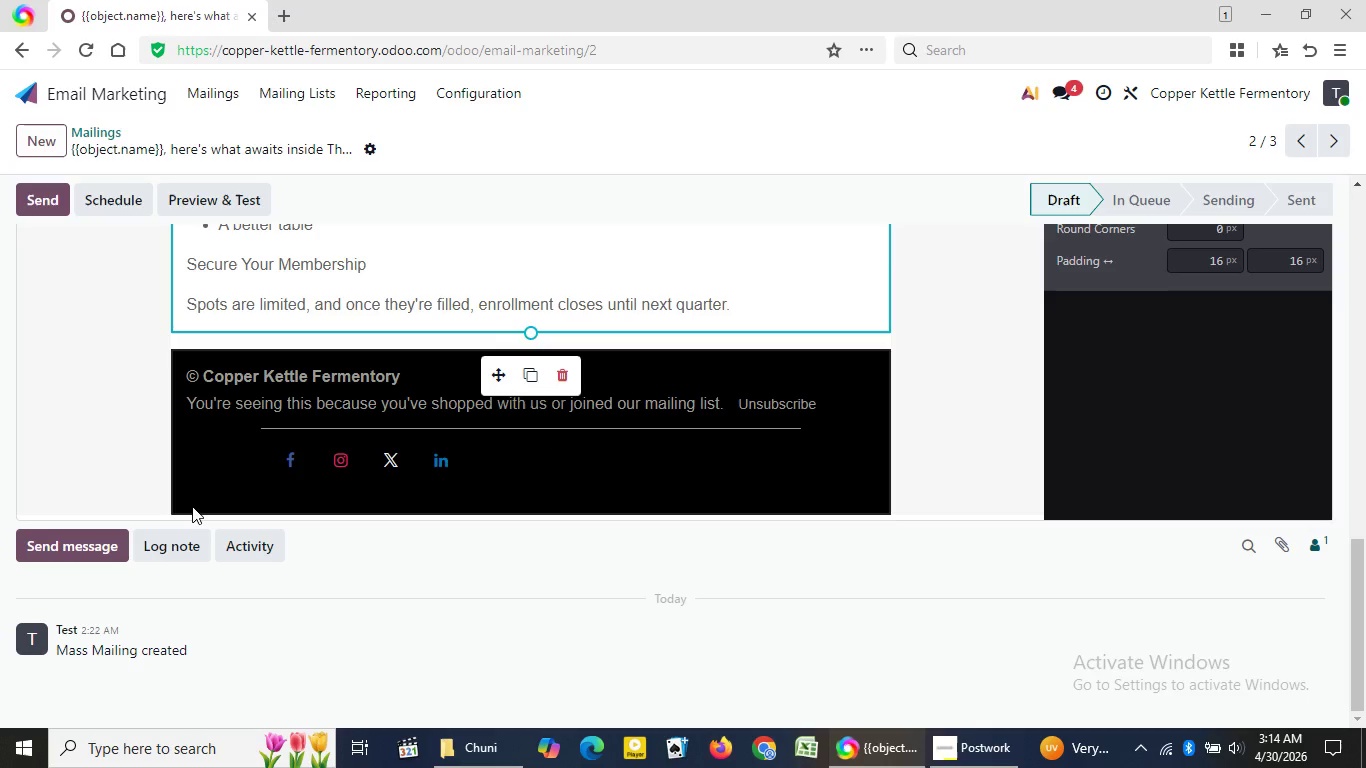 
left_click([192, 506])
 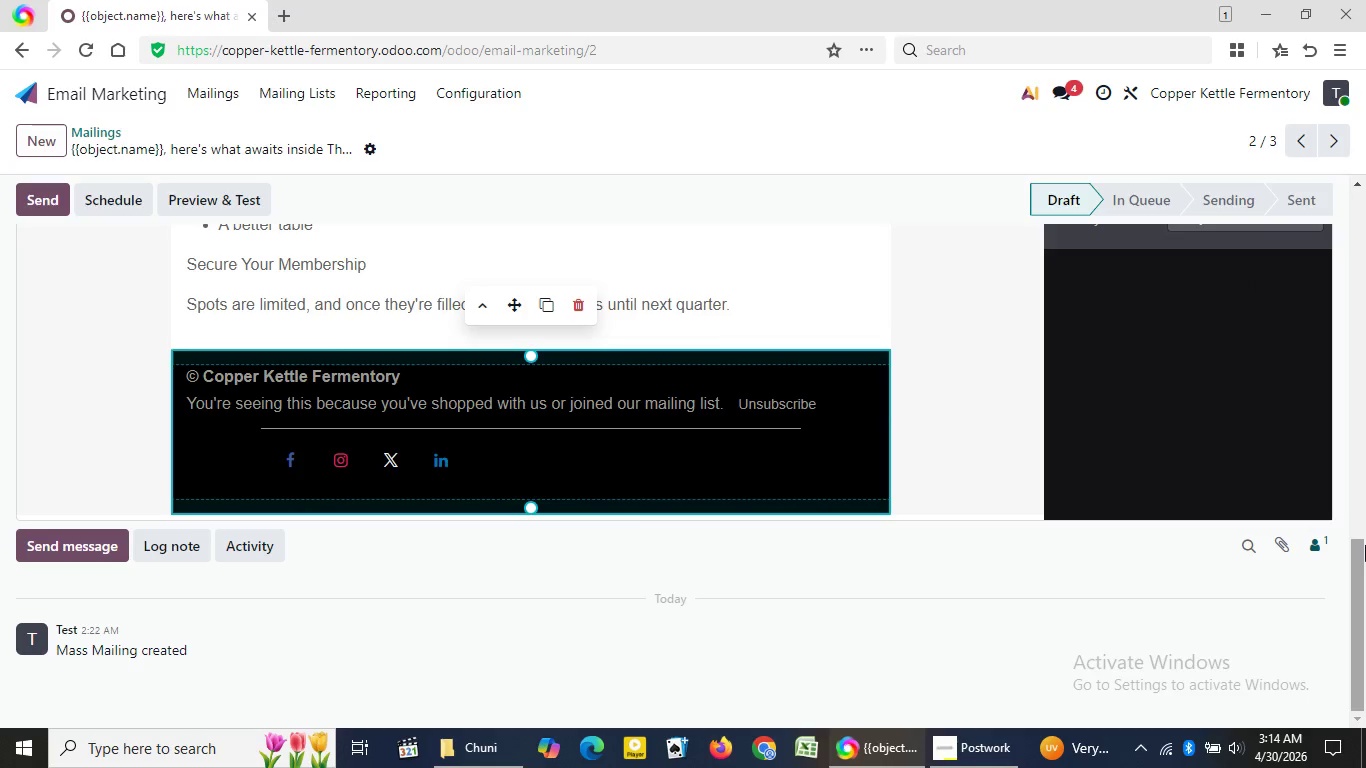 
left_click_drag(start_coordinate=[1365, 545], to_coordinate=[1365, 478])
 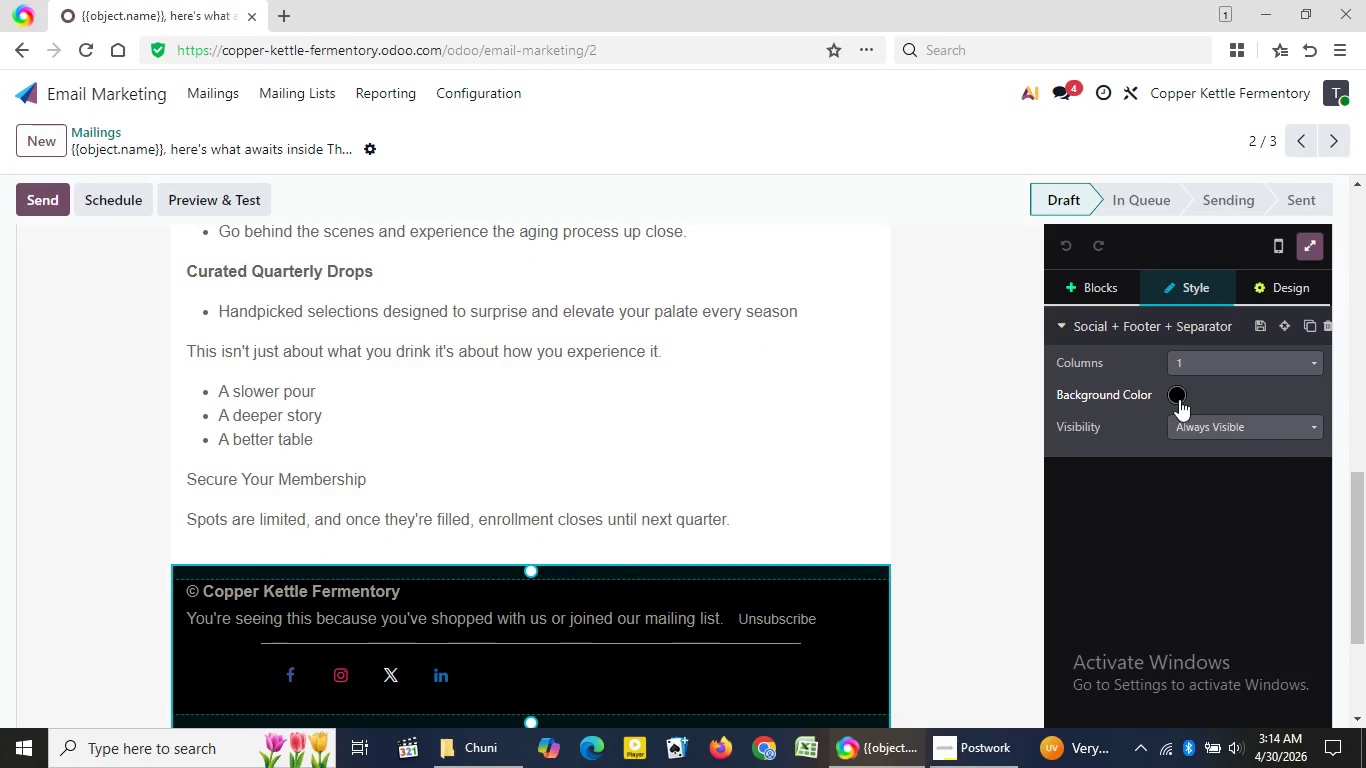 
left_click([1179, 399])
 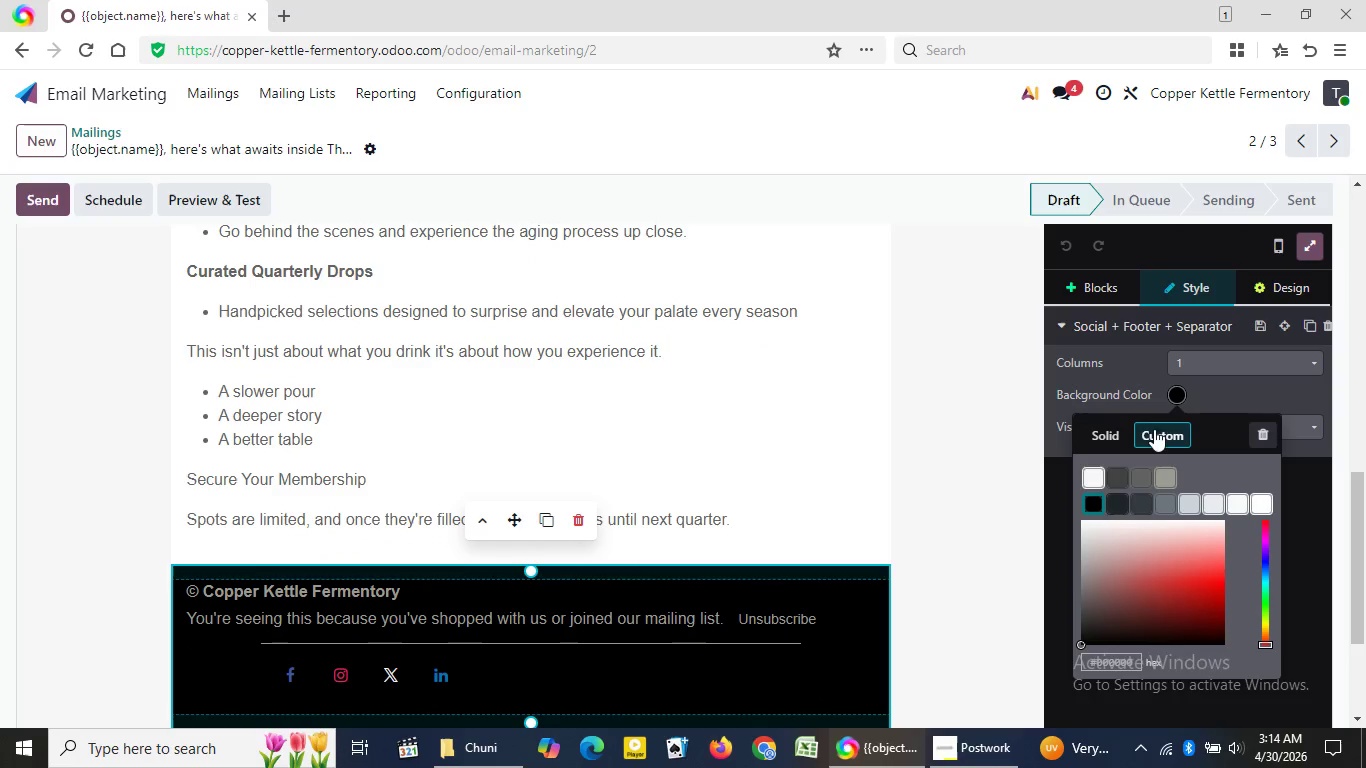 
left_click([1154, 429])
 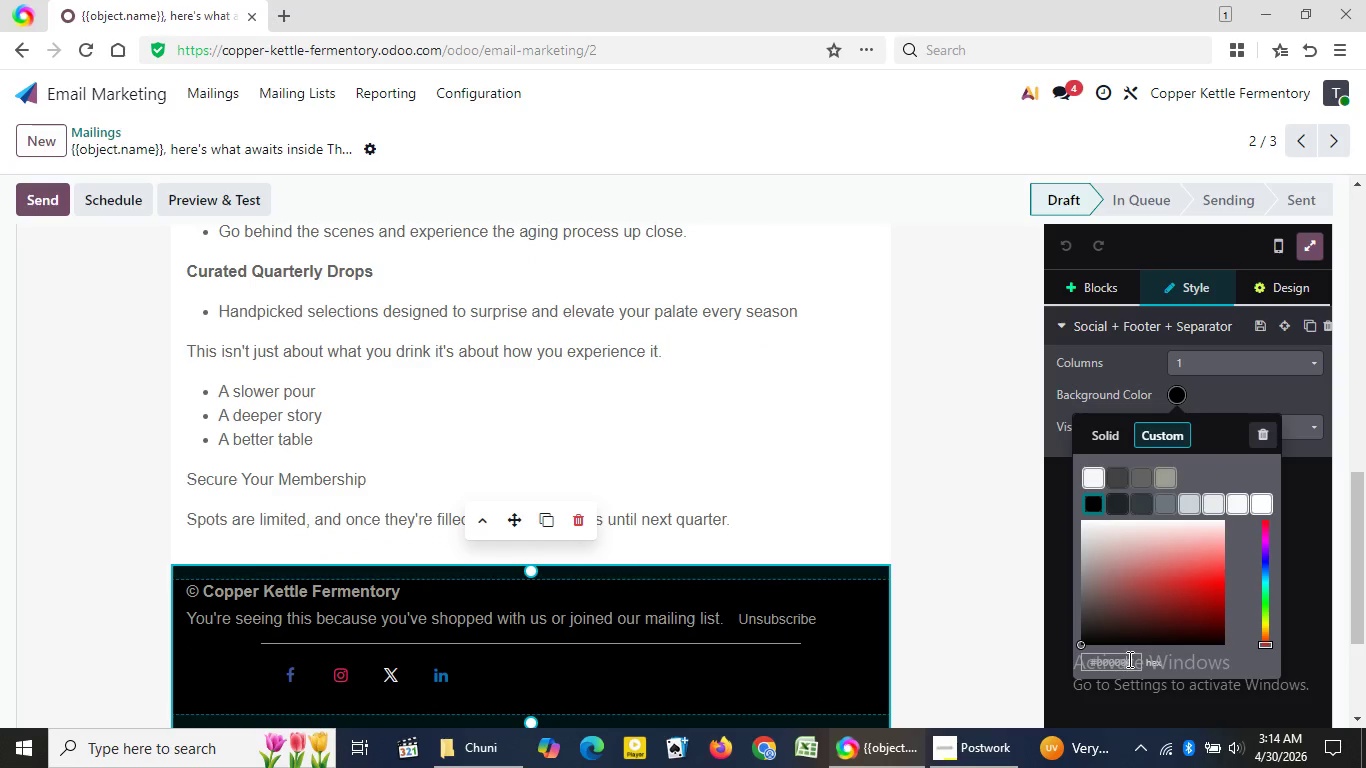 
left_click([1128, 659])
 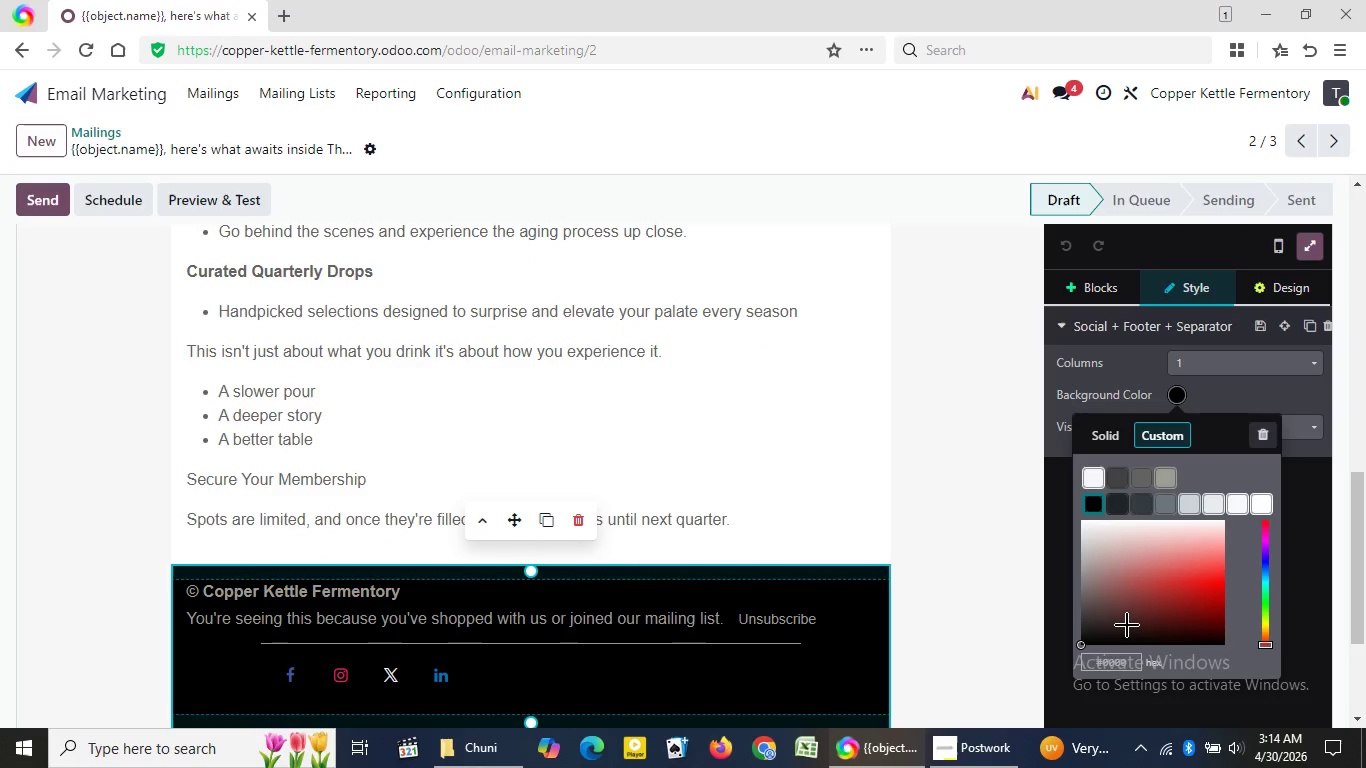 
key(ArrowRight)
 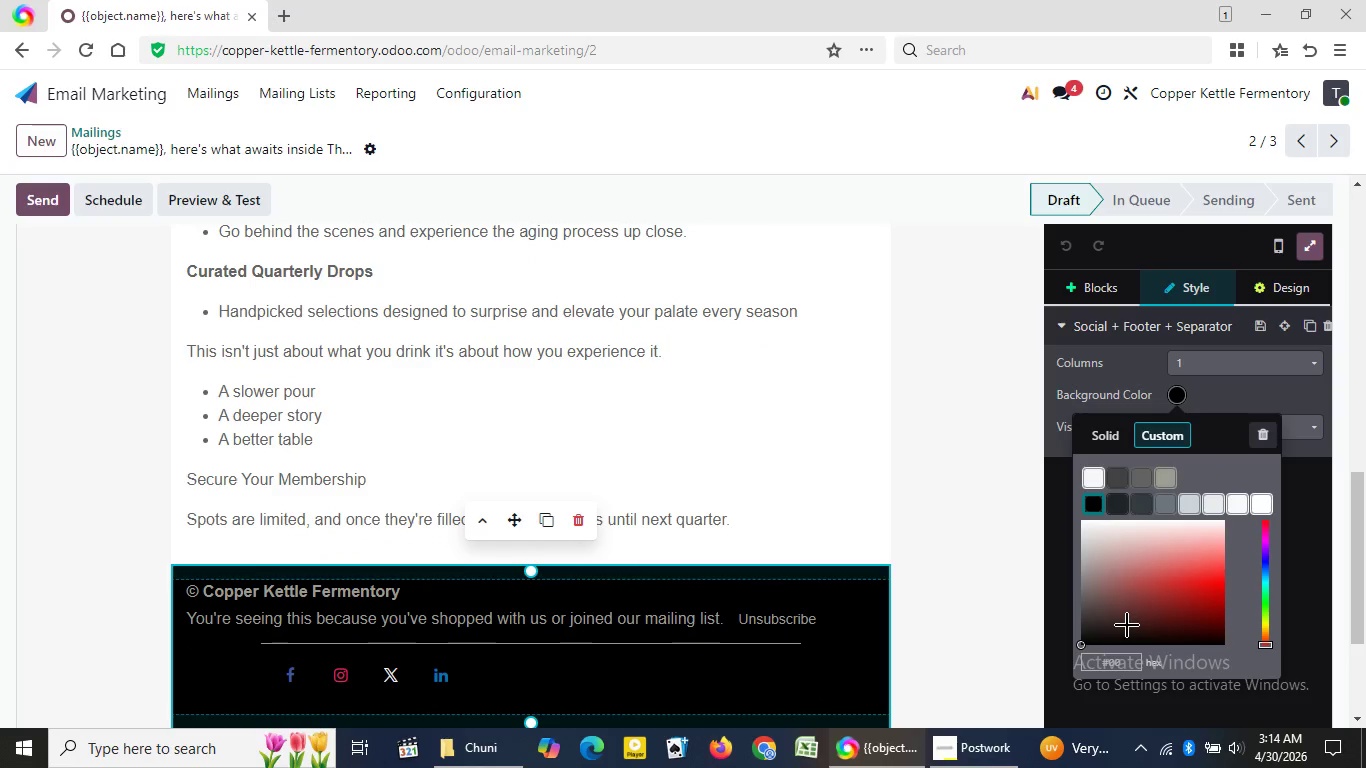 
key(Backspace)
 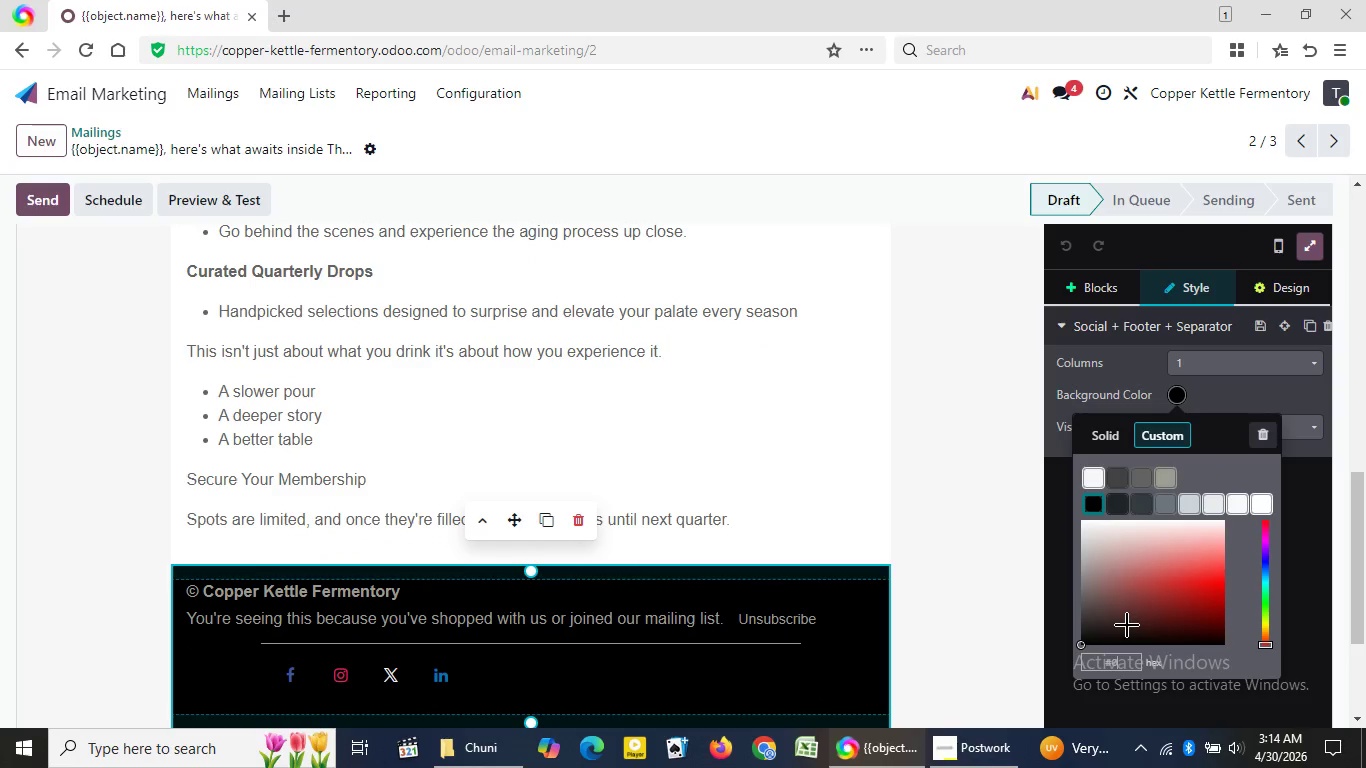 
key(Backspace)
 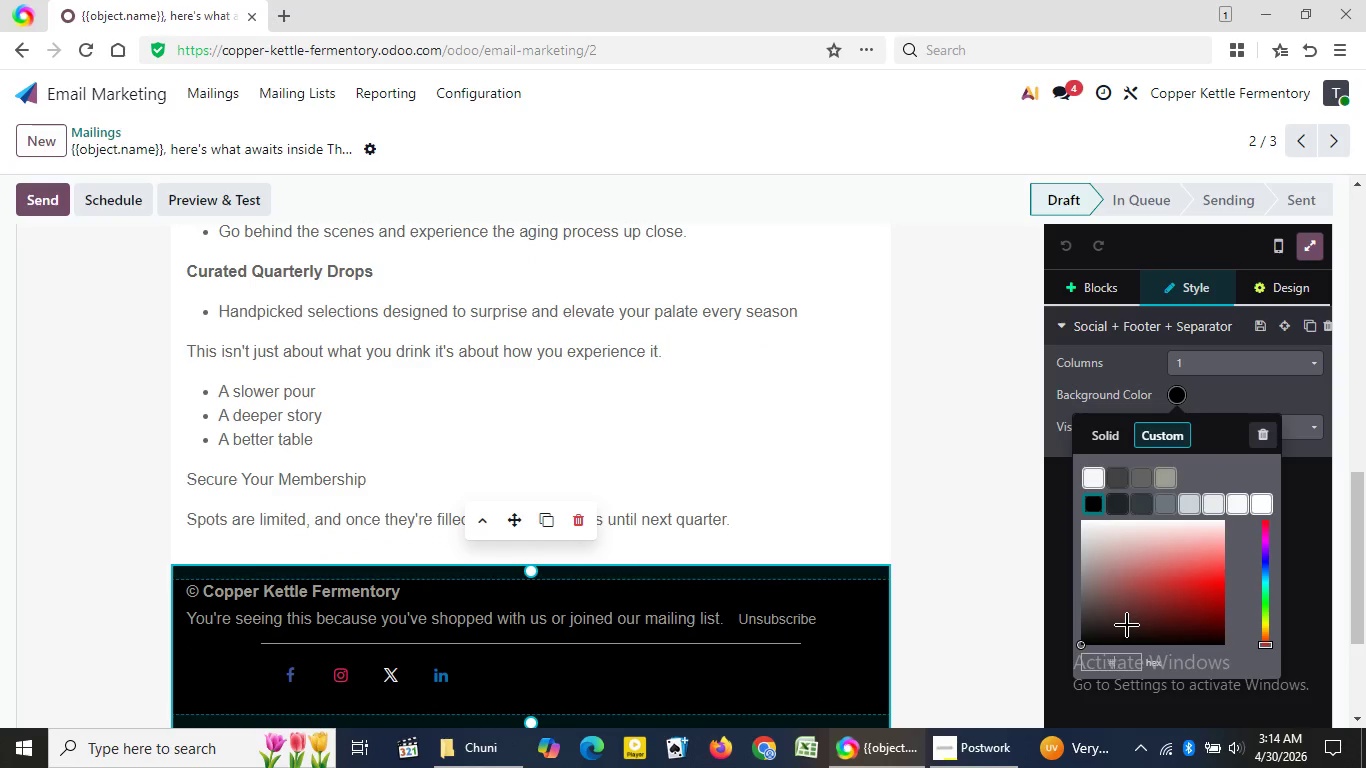 
key(Backspace)
 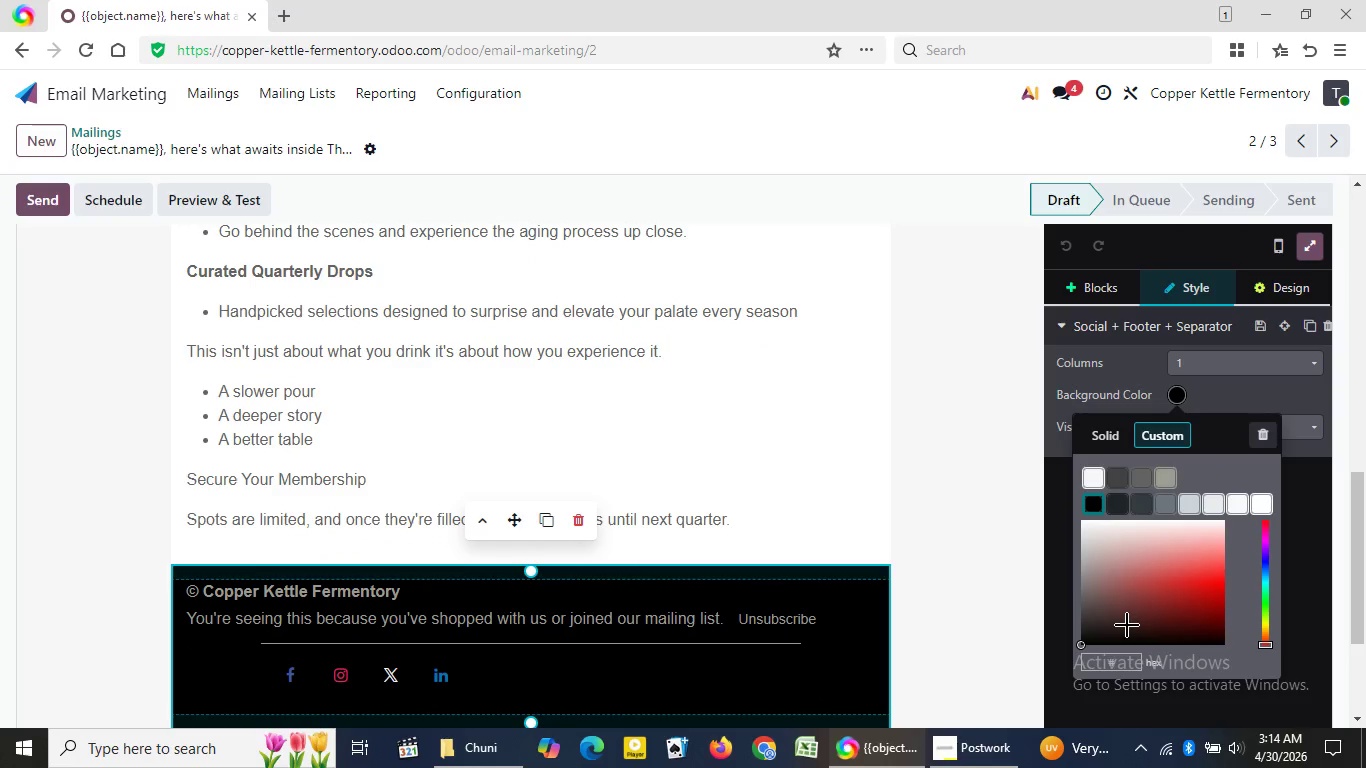 
key(Backspace)
 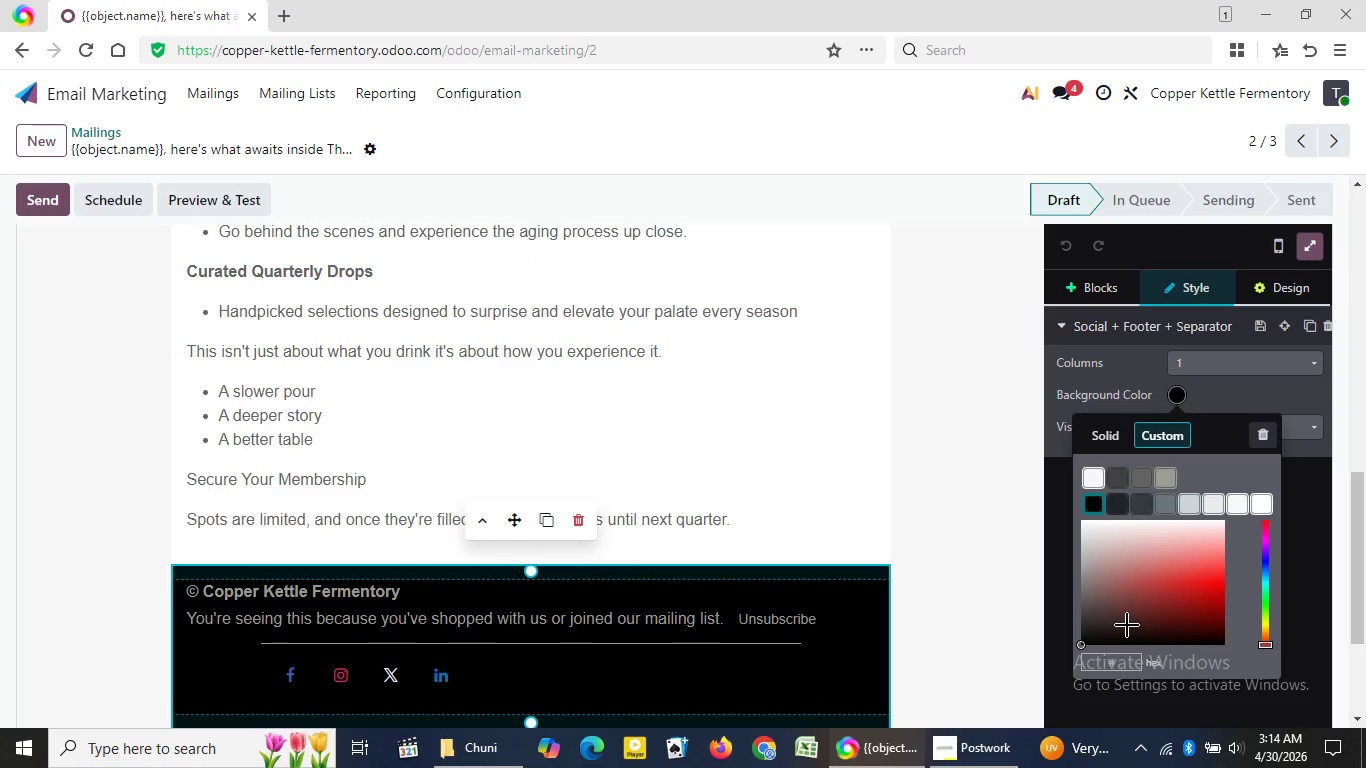 
key(Backspace)
 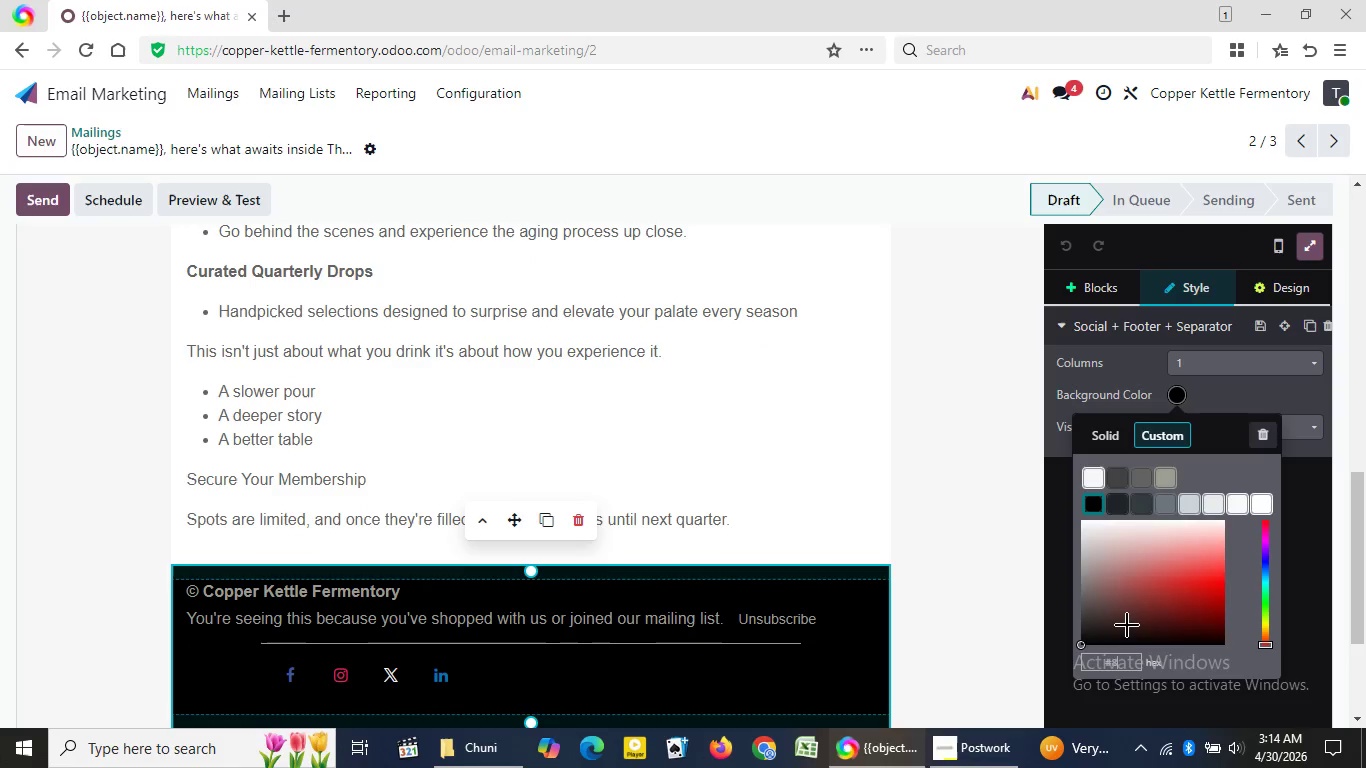 
key(Backspace)
 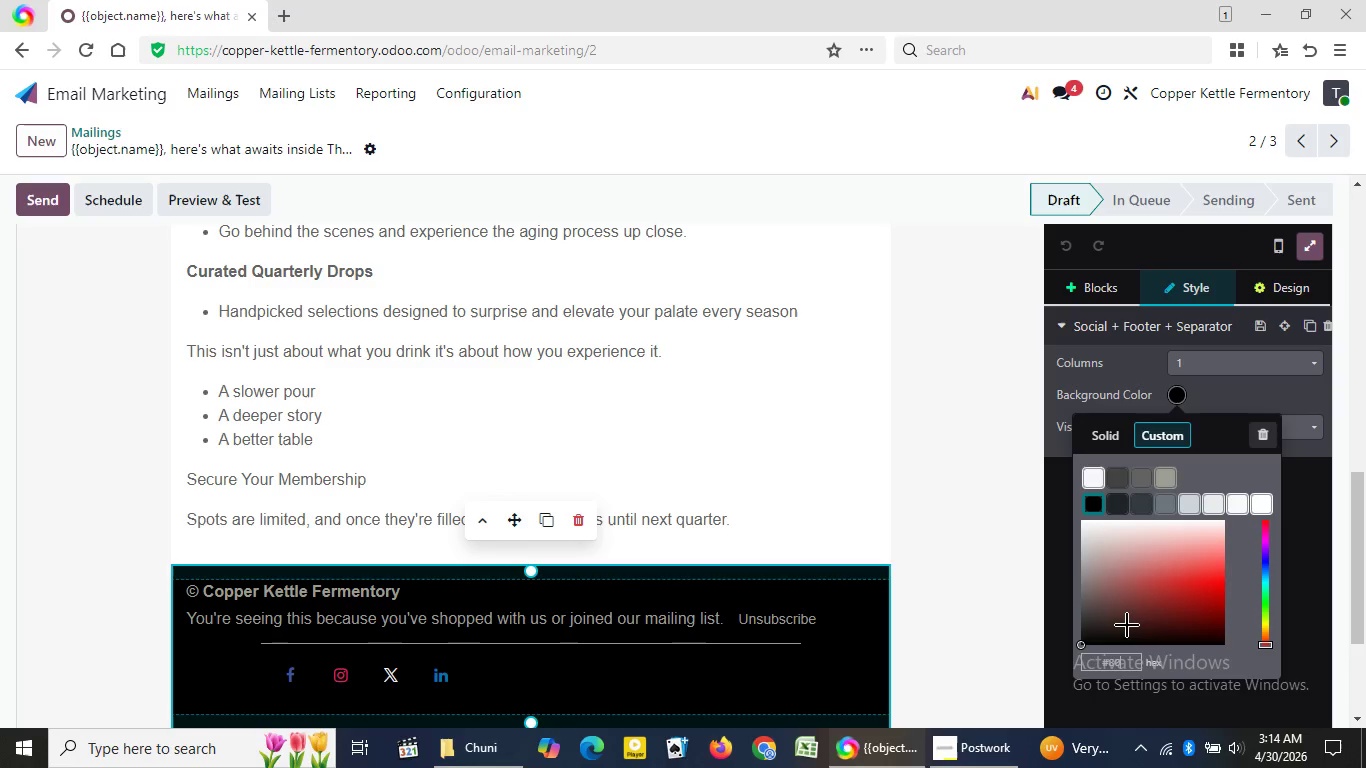 
key(Numpad8)
 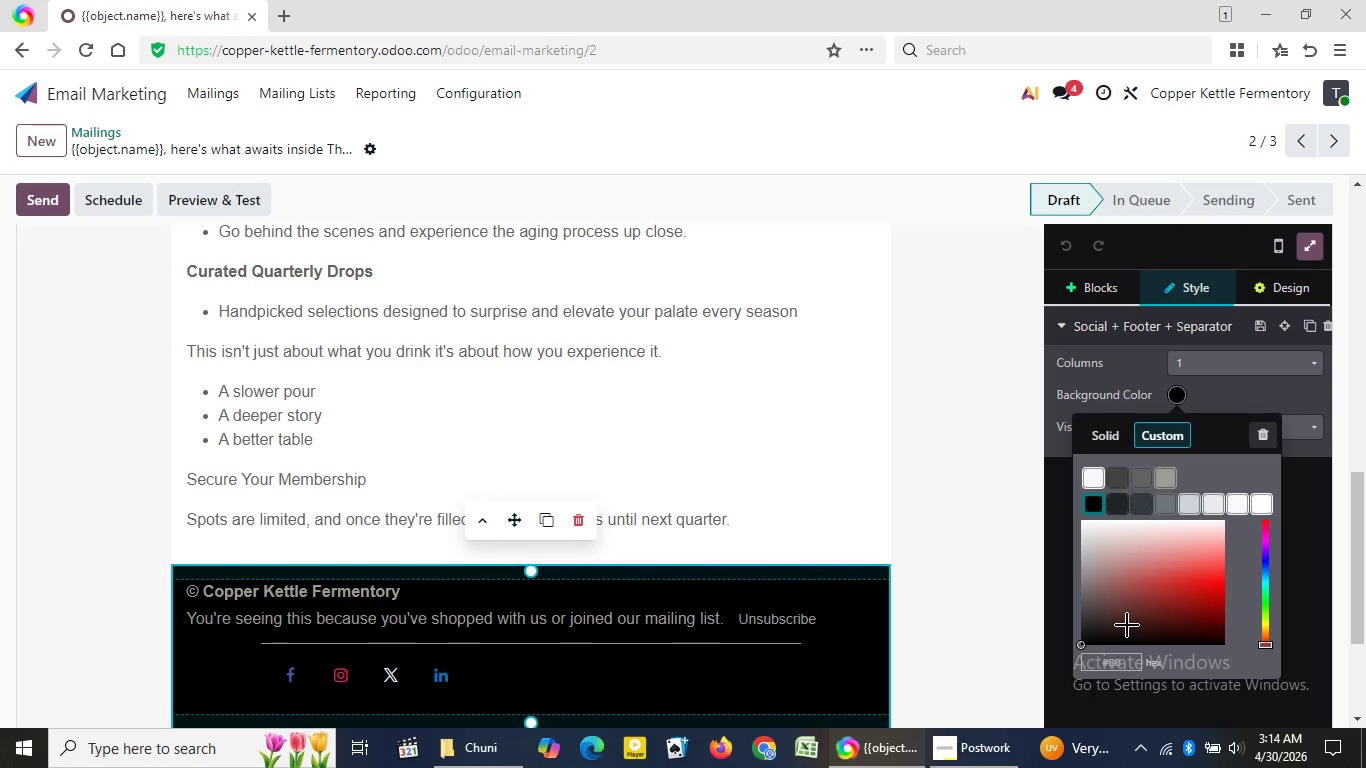 
key(Numpad0)
 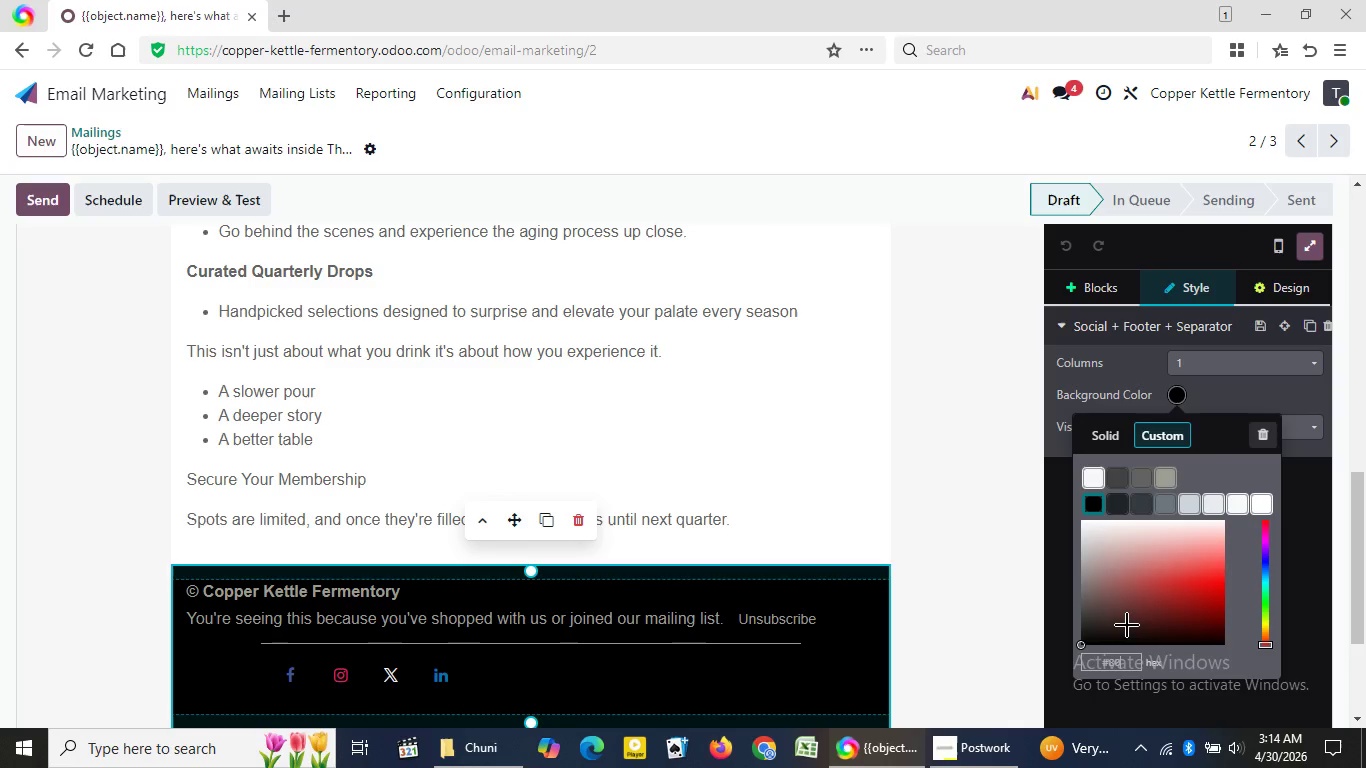 
wait(10.77)
 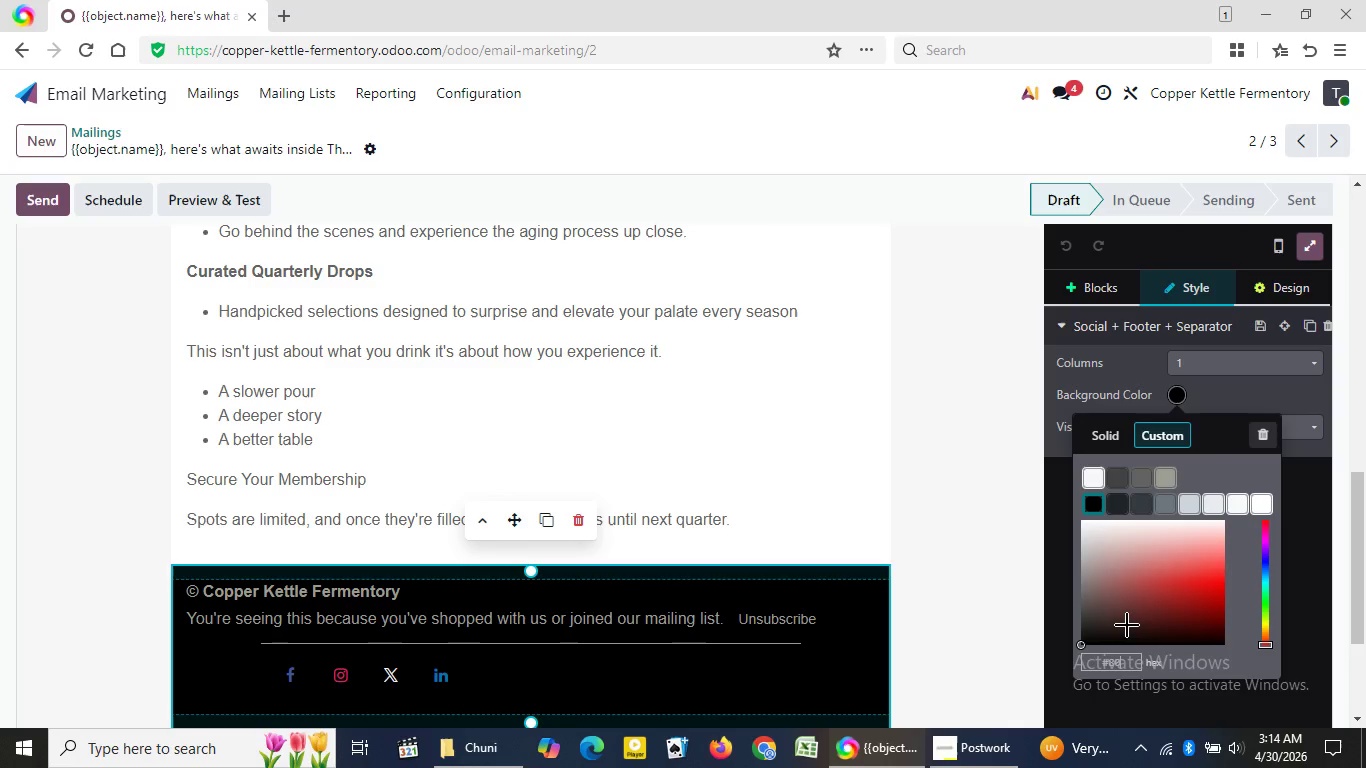 
key(Backspace)
 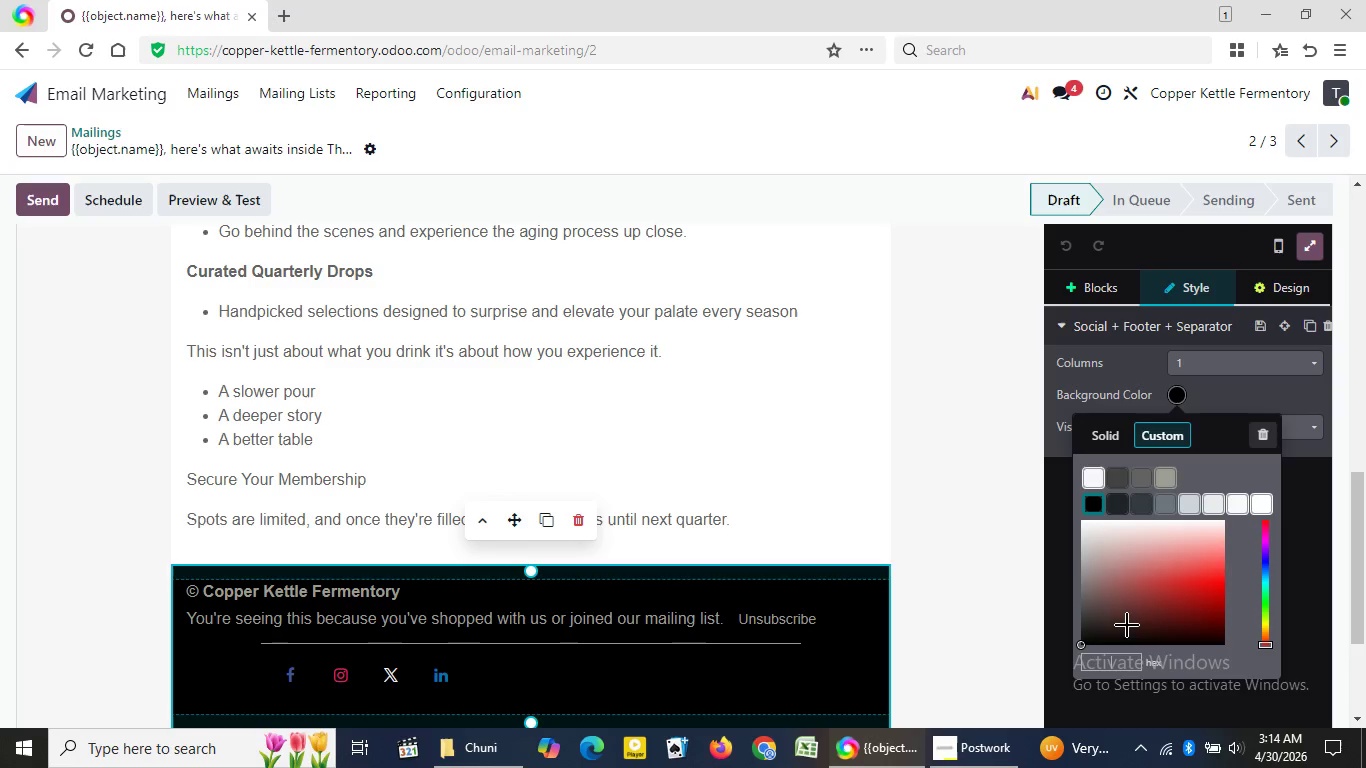 
key(Backspace)
 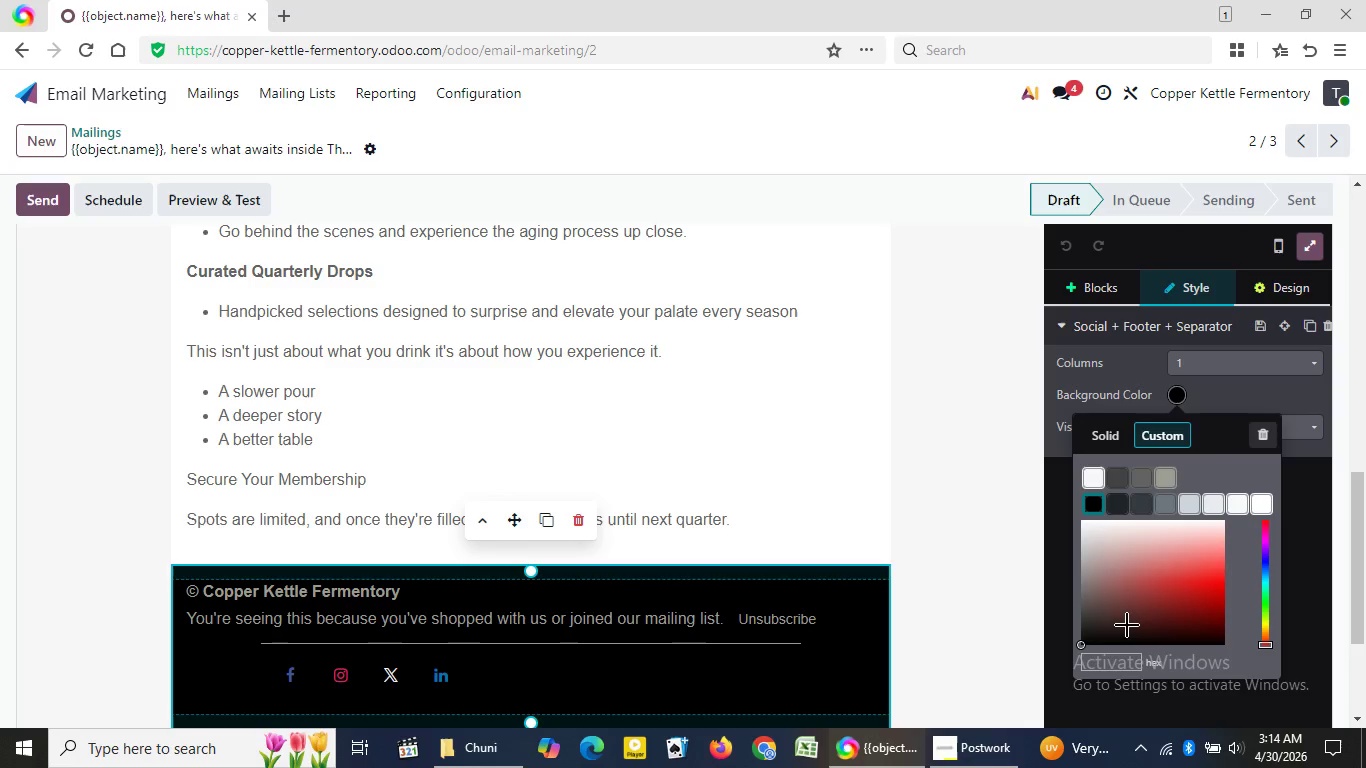 
key(Backspace)
 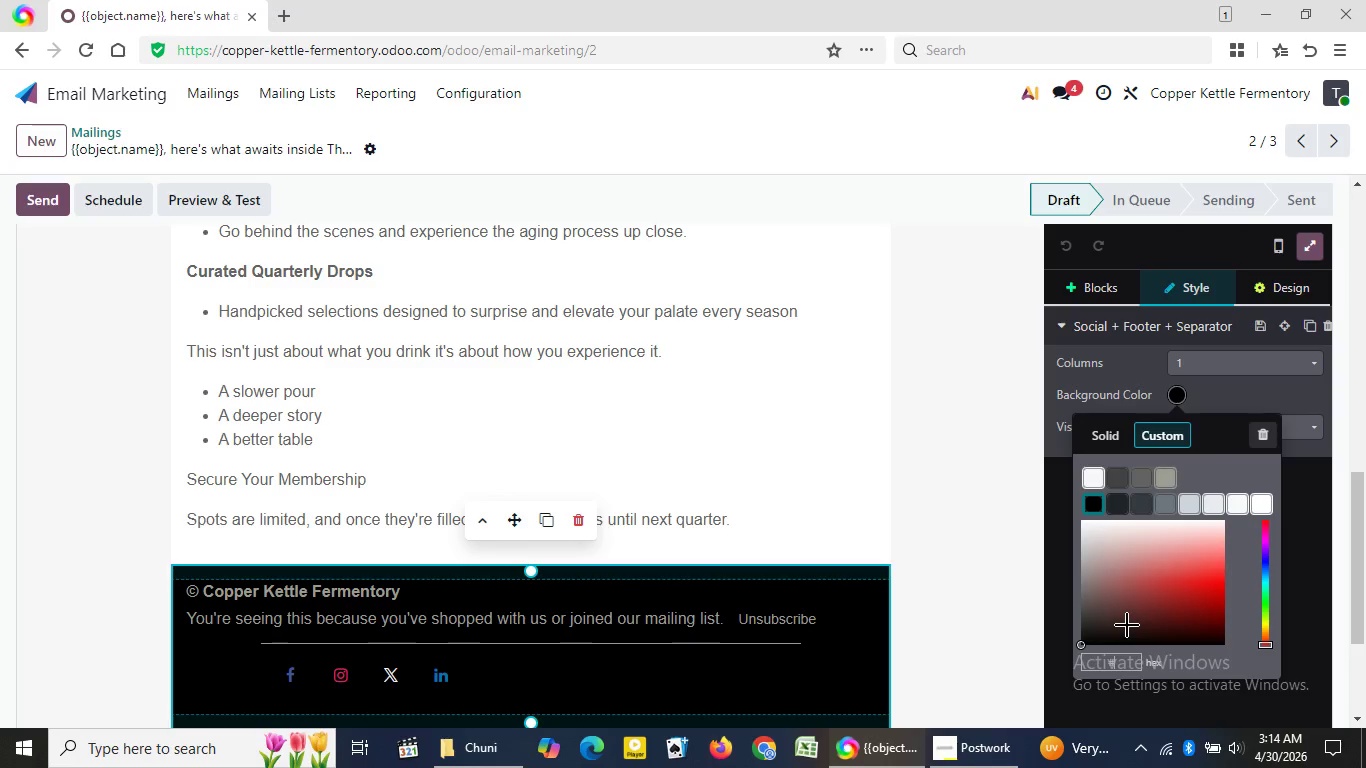 
key(Shift+3)
 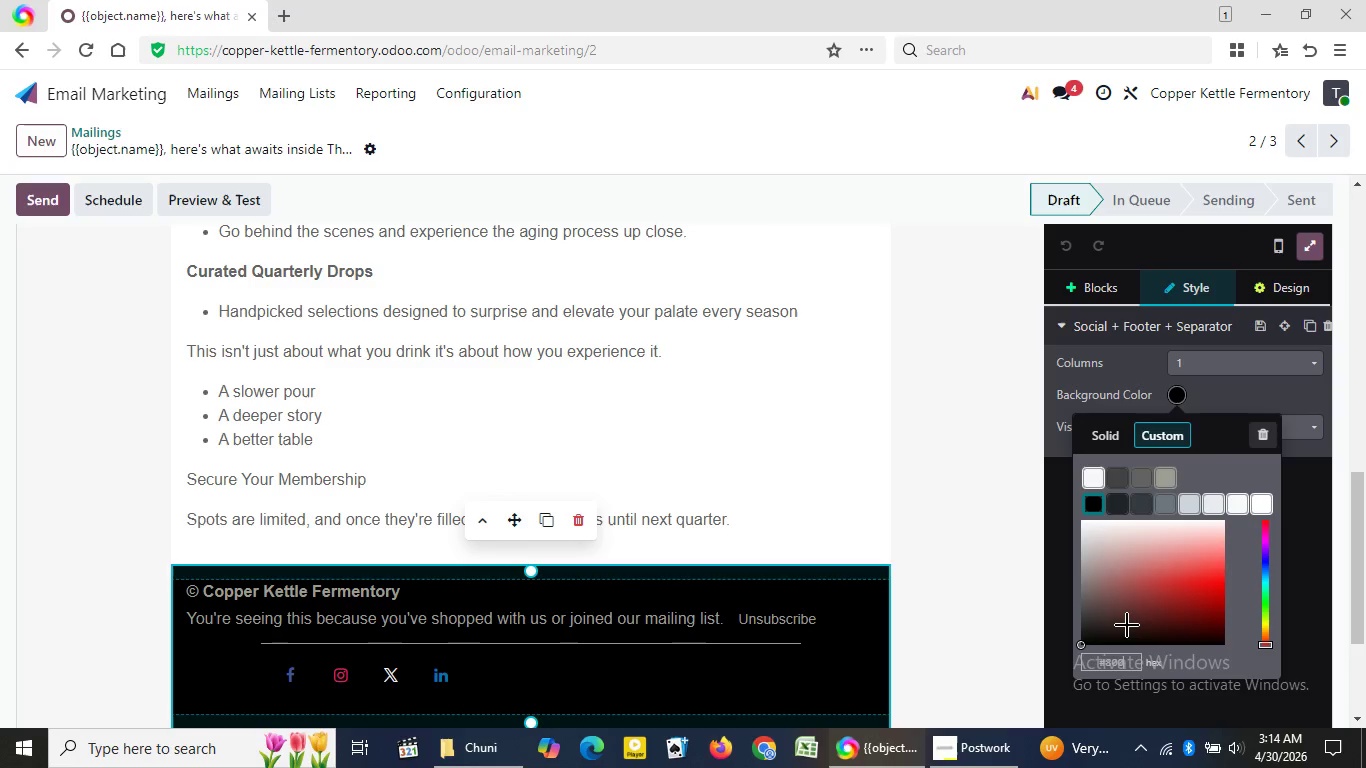 
key(Numpad8)
 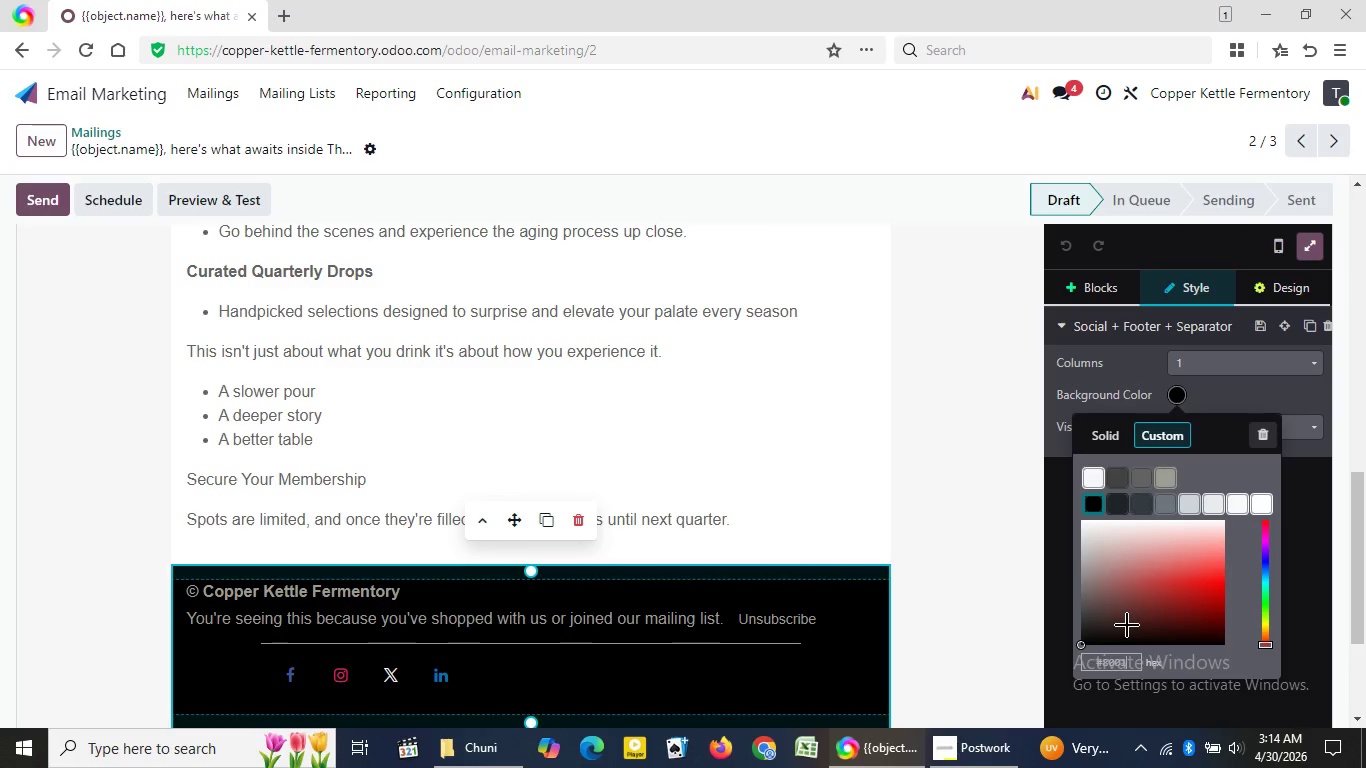 
key(Numpad0)
 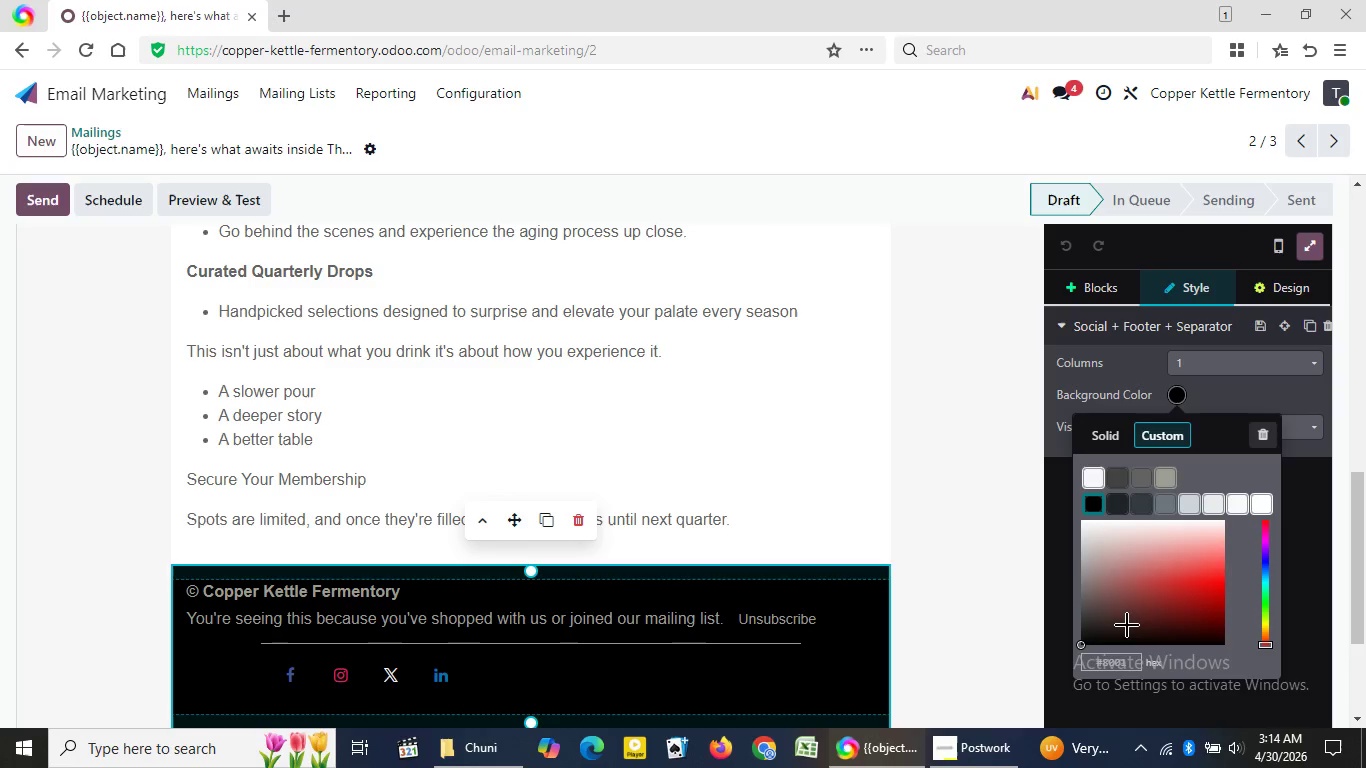 
key(Numpad0)
 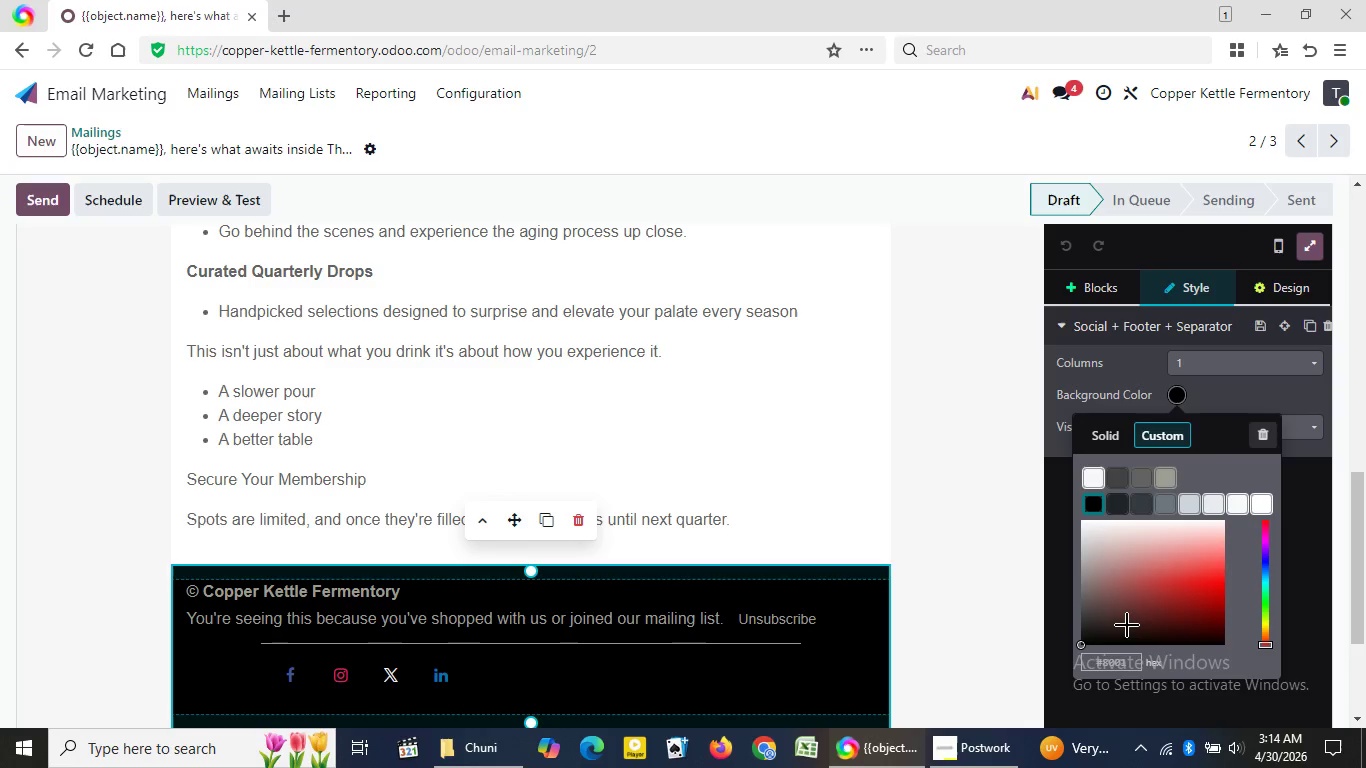 
key(Numpad1)
 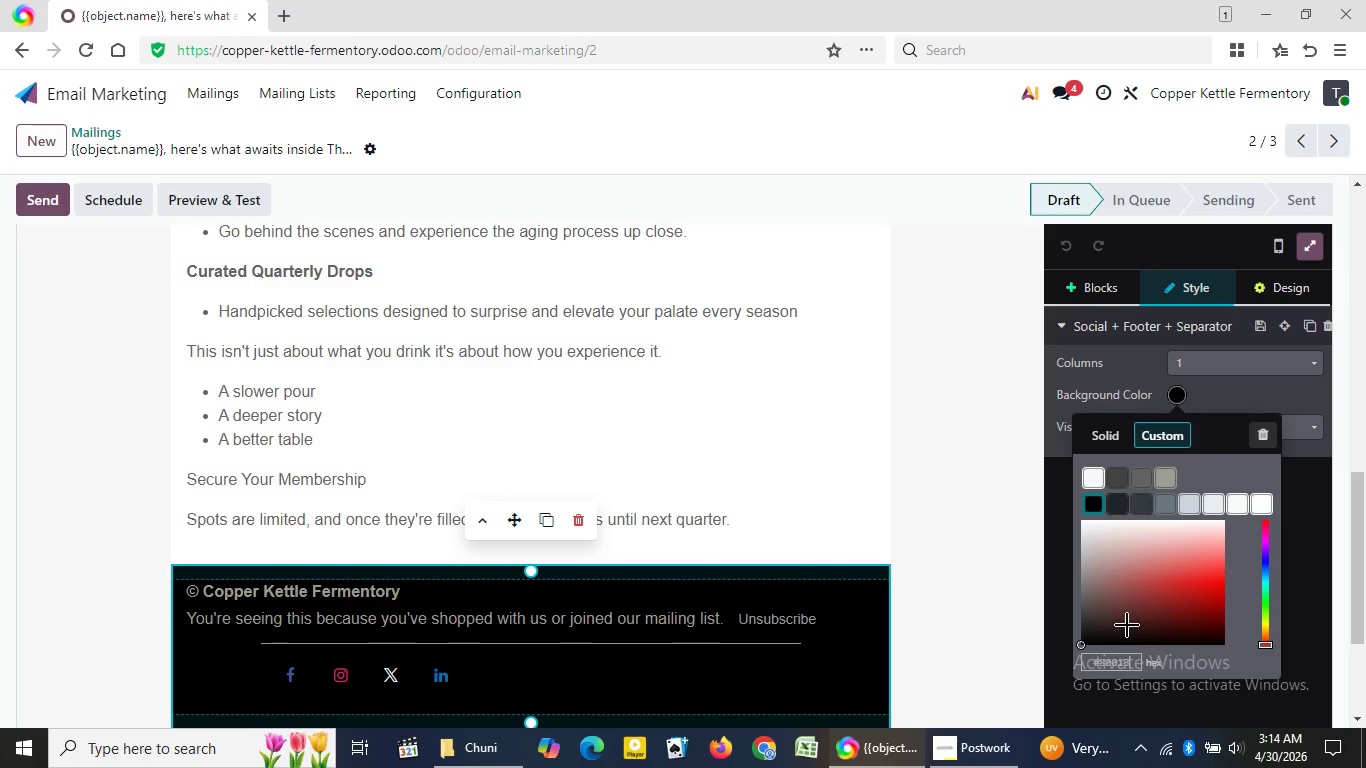 
key(Numpad3)
 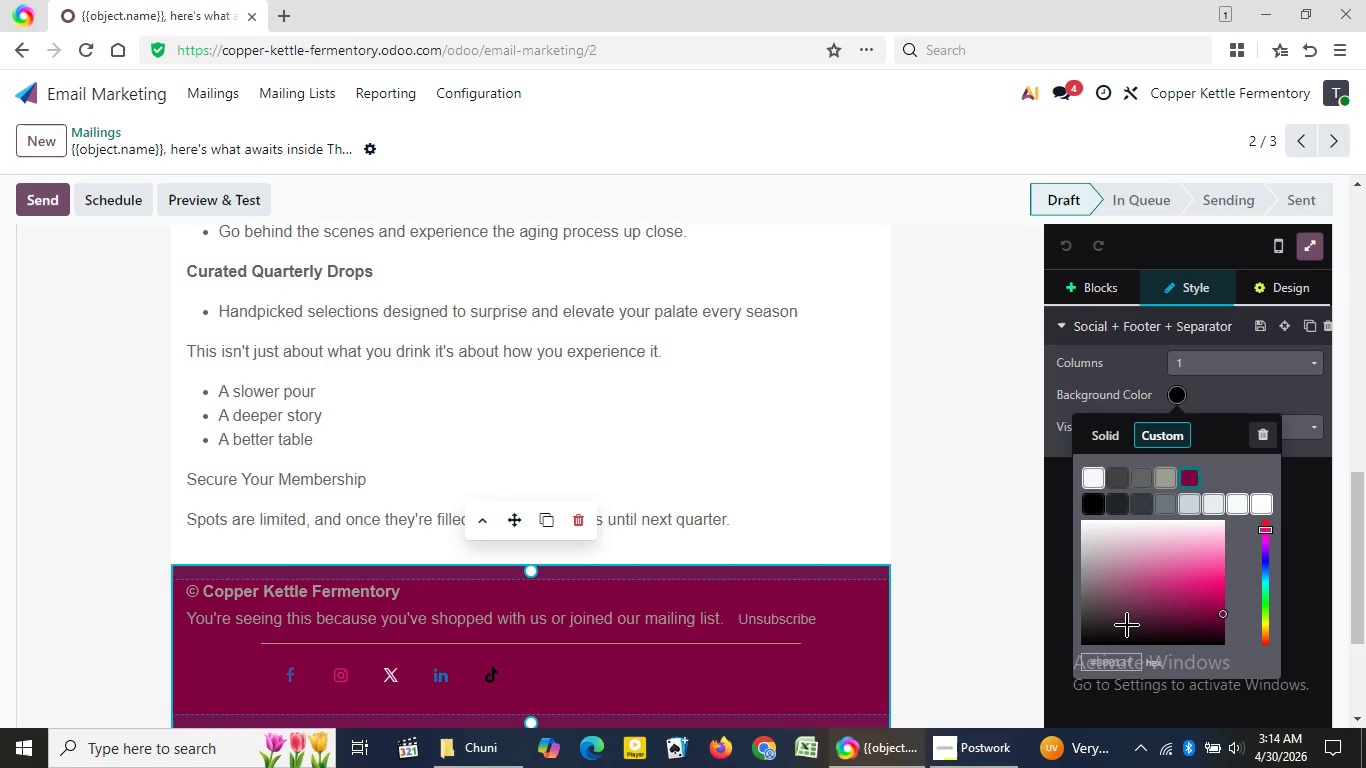 
key(F)
 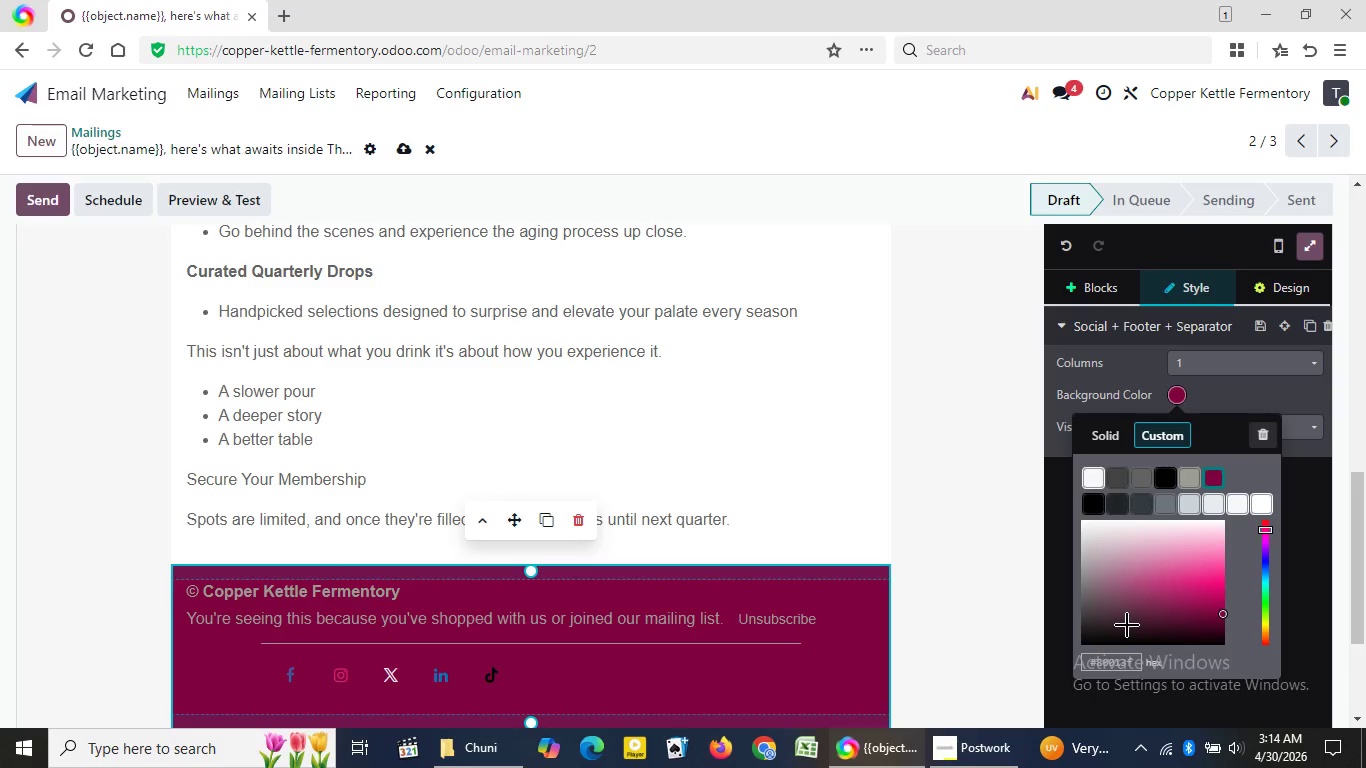 
key(Enter)
 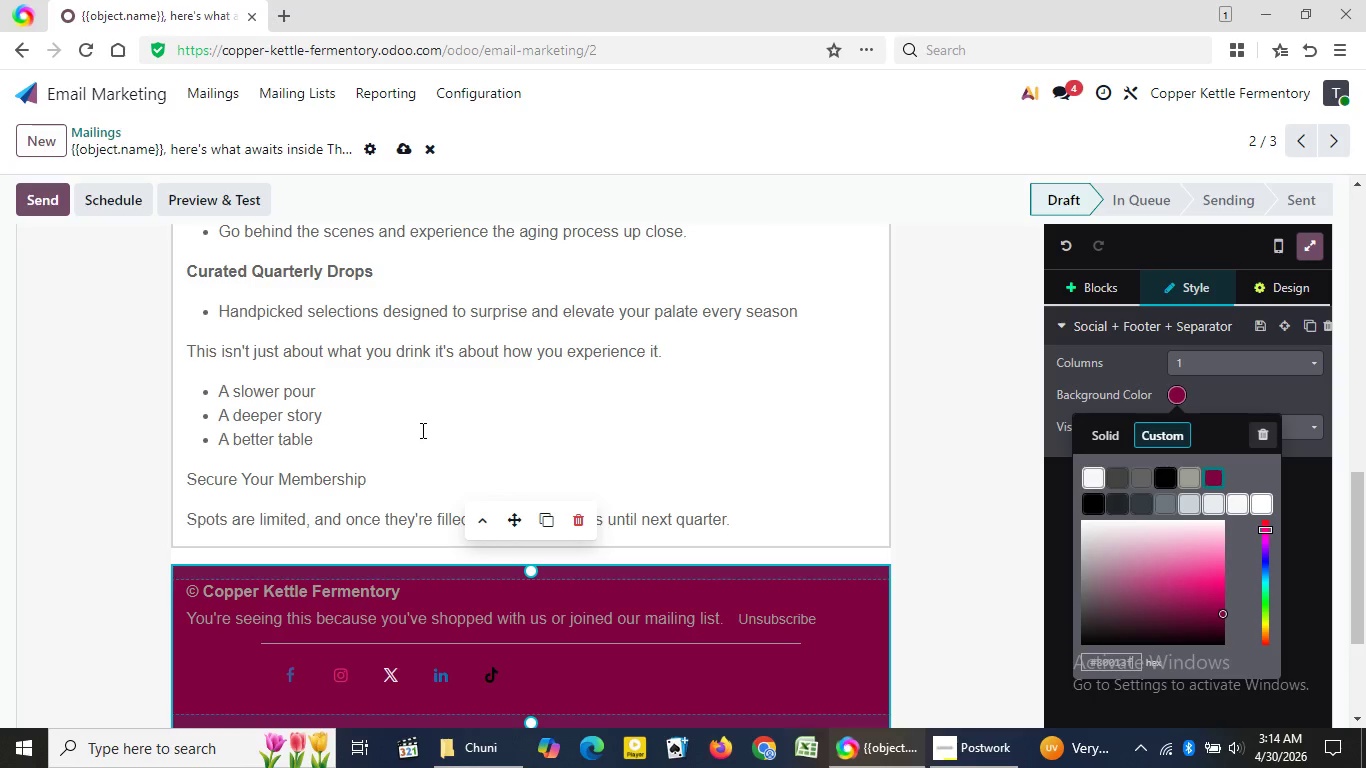 
wait(5.94)
 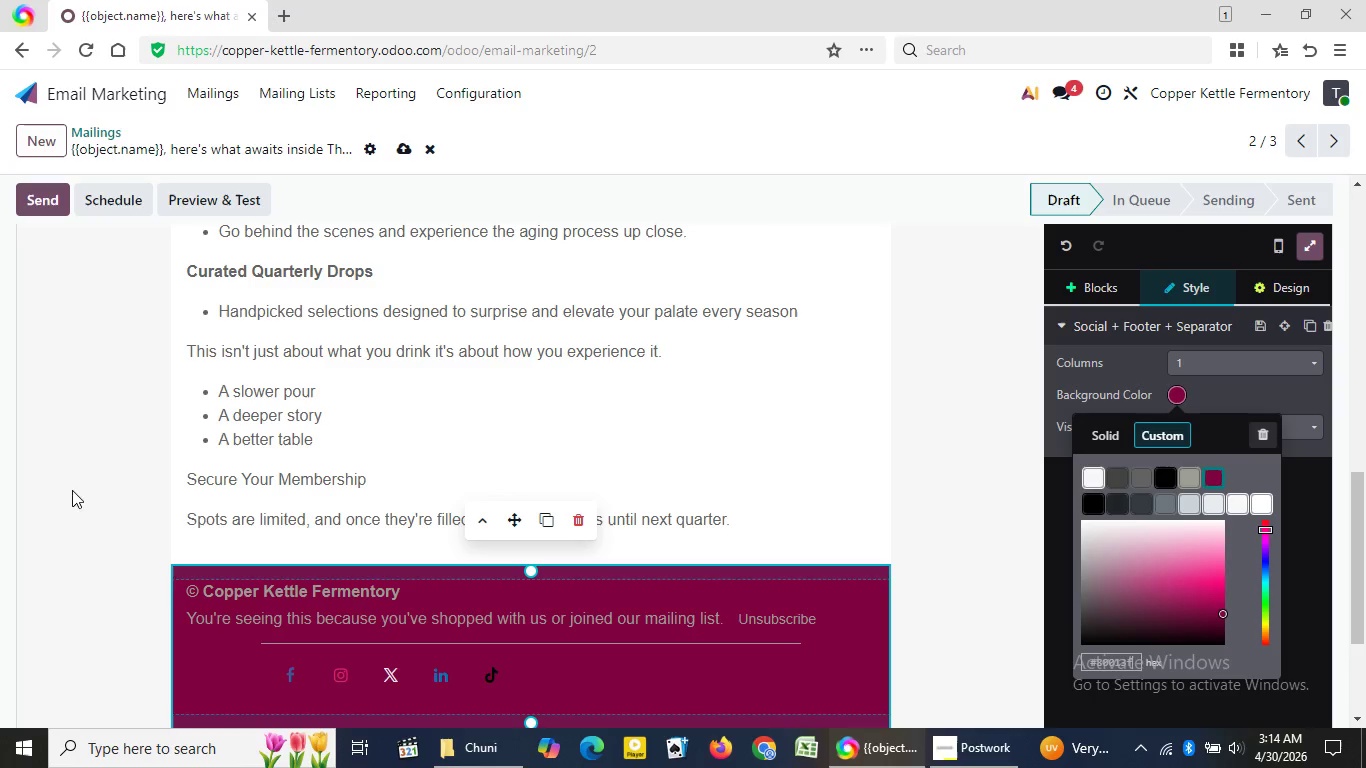 
left_click([428, 430])
 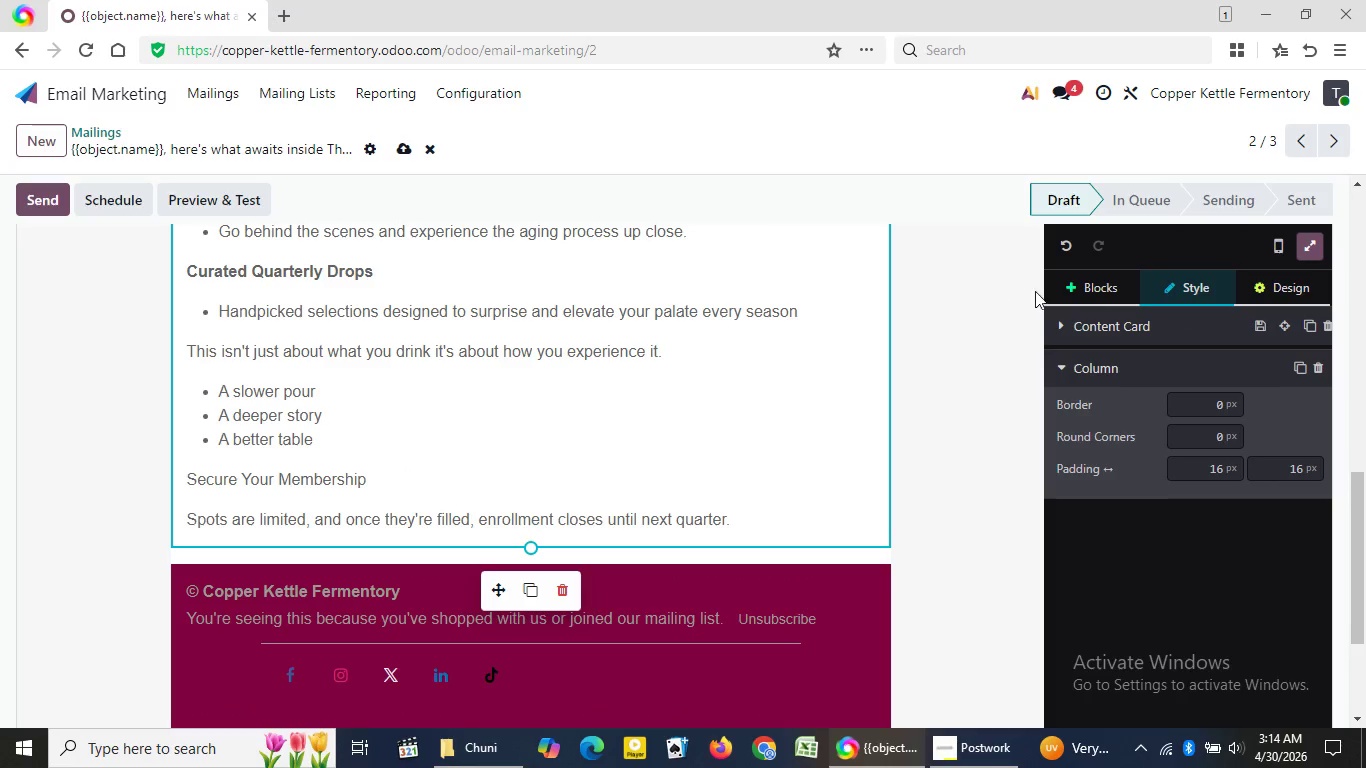 
left_click([1097, 284])
 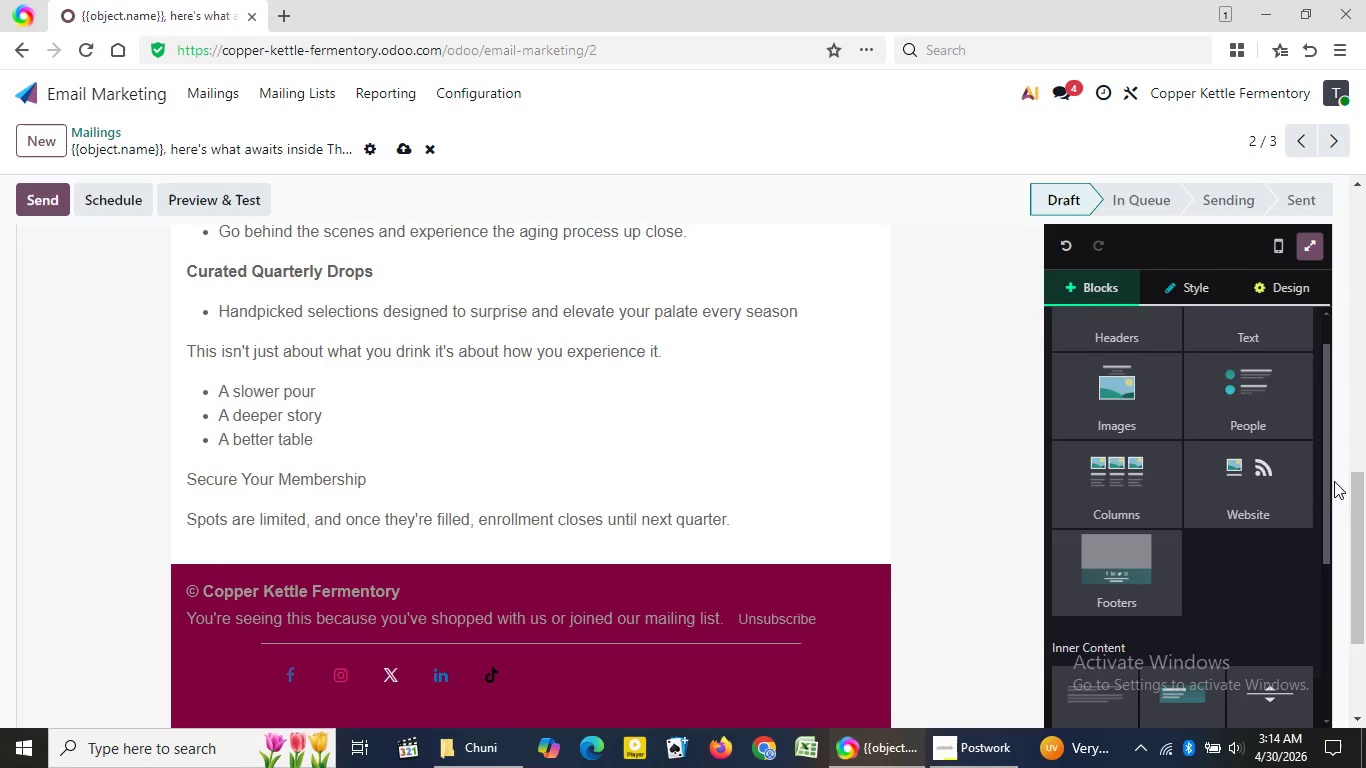 
left_click_drag(start_coordinate=[1329, 451], to_coordinate=[1365, 674])
 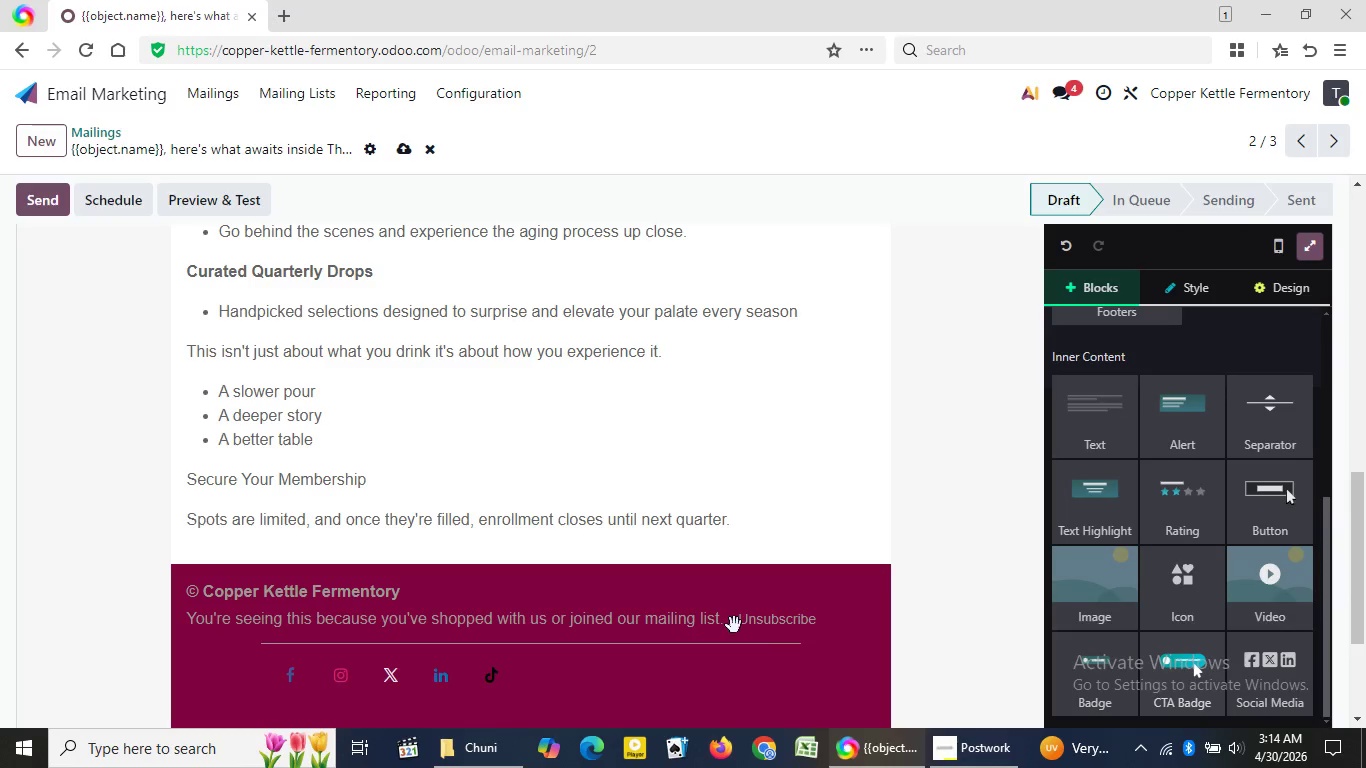 
left_click_drag(start_coordinate=[1178, 685], to_coordinate=[413, 476])
 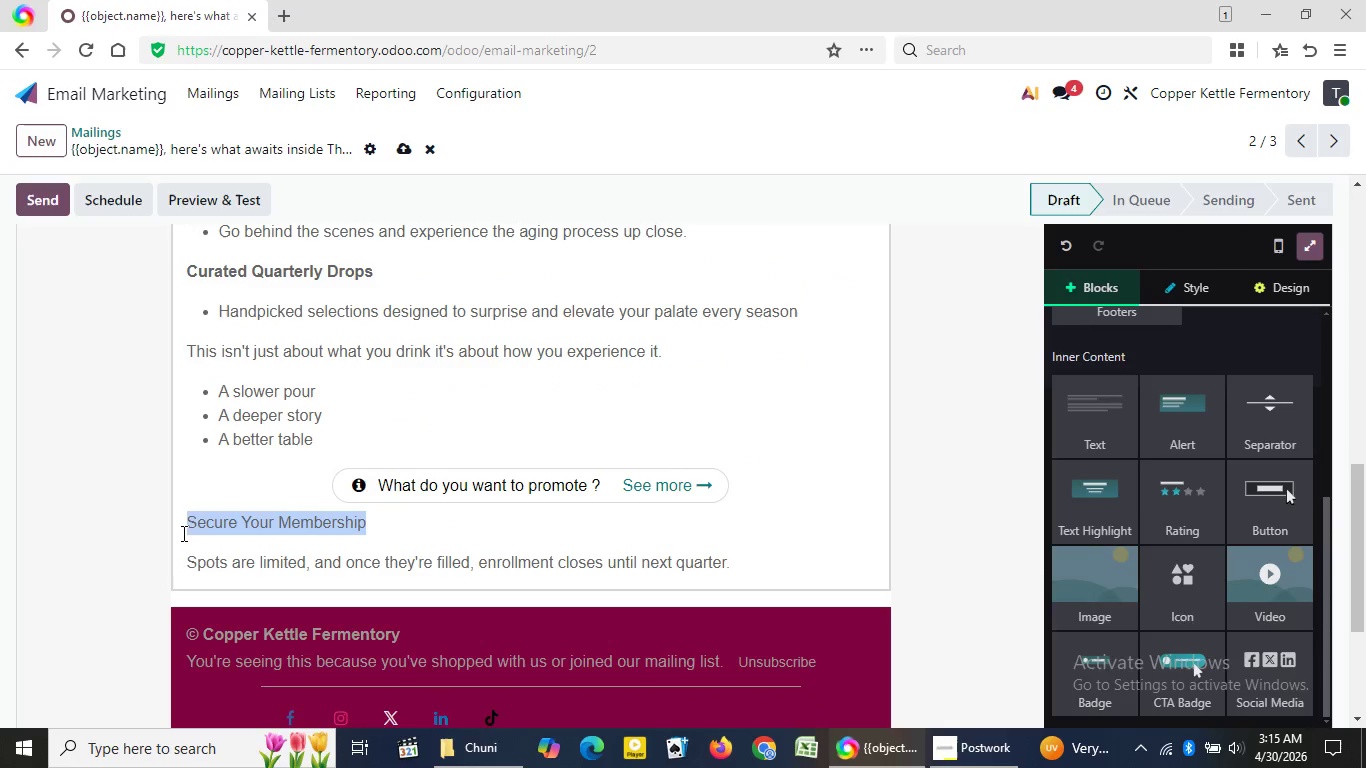 
left_click_drag(start_coordinate=[375, 526], to_coordinate=[182, 533])
 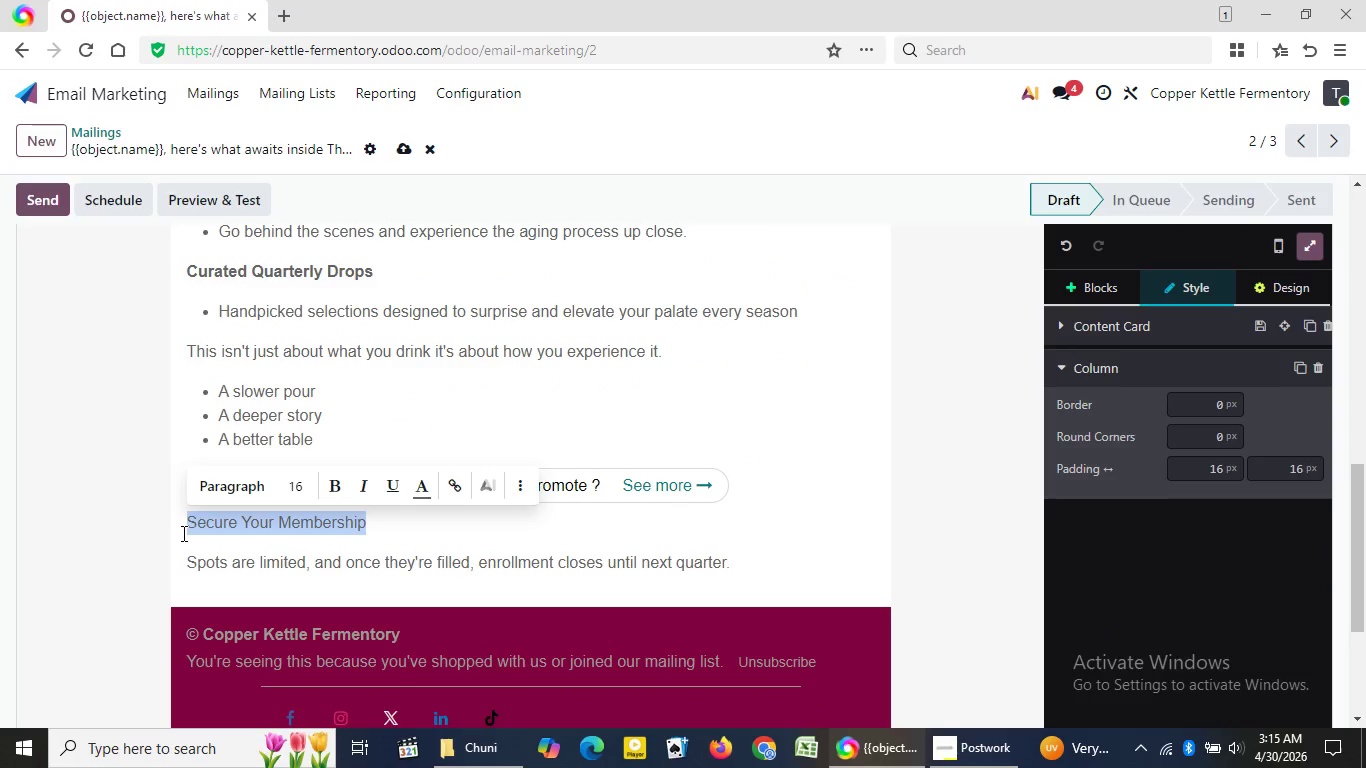 
key(Control+C)
 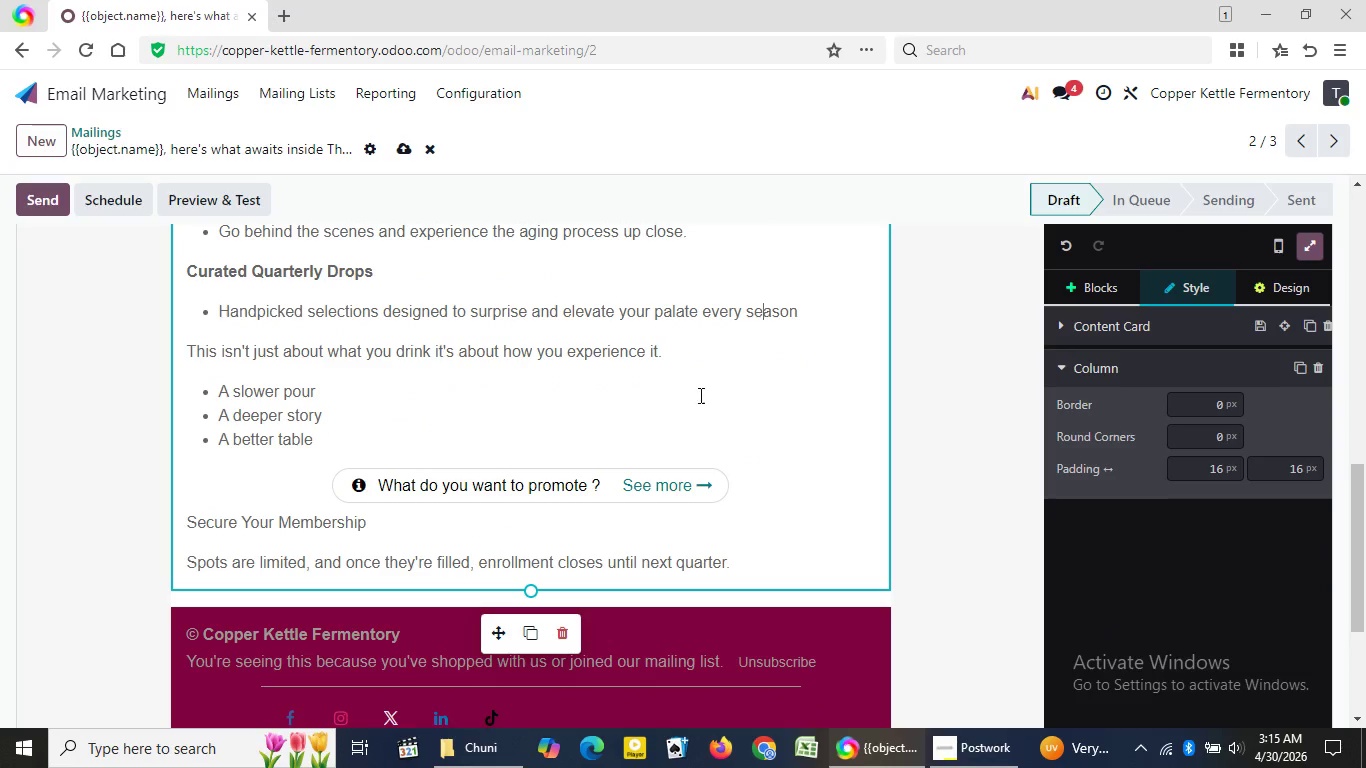 
left_click([765, 316])
 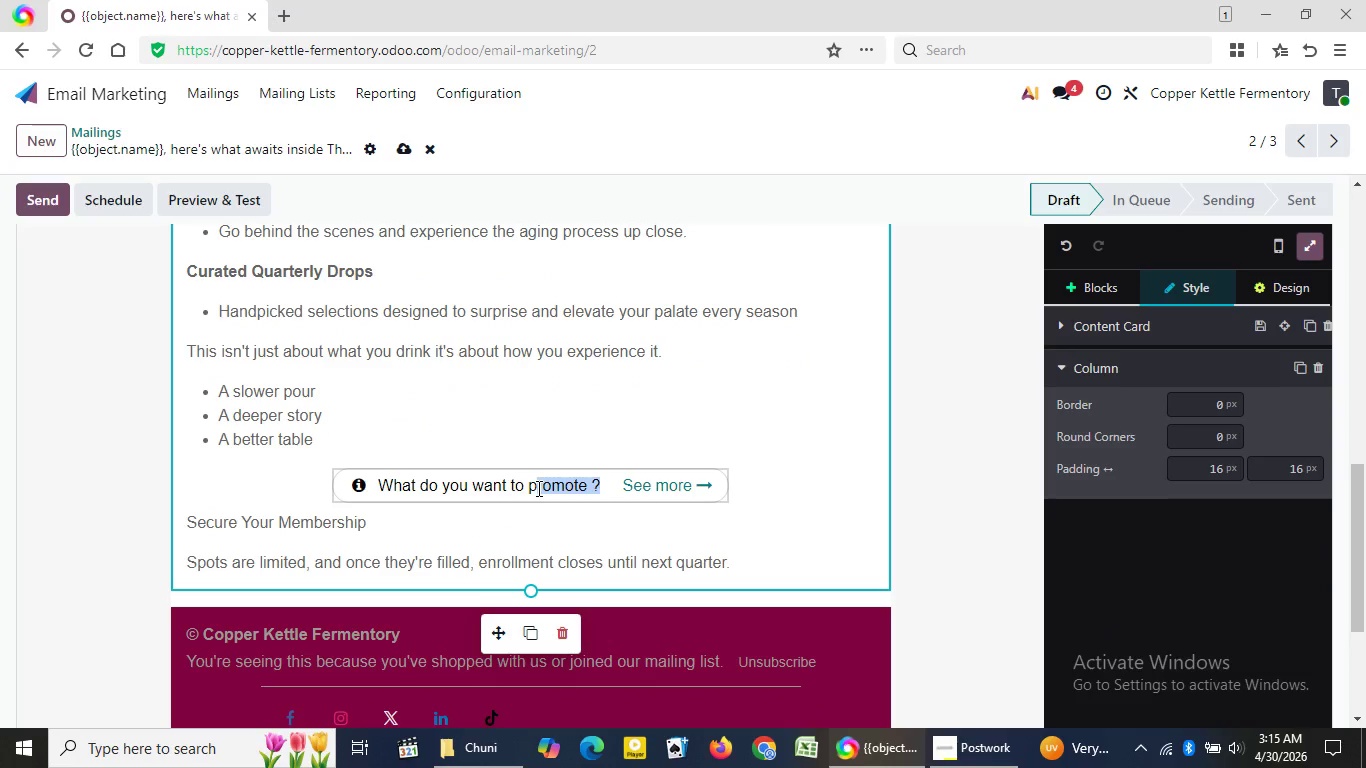 
left_click_drag(start_coordinate=[602, 482], to_coordinate=[377, 484])
 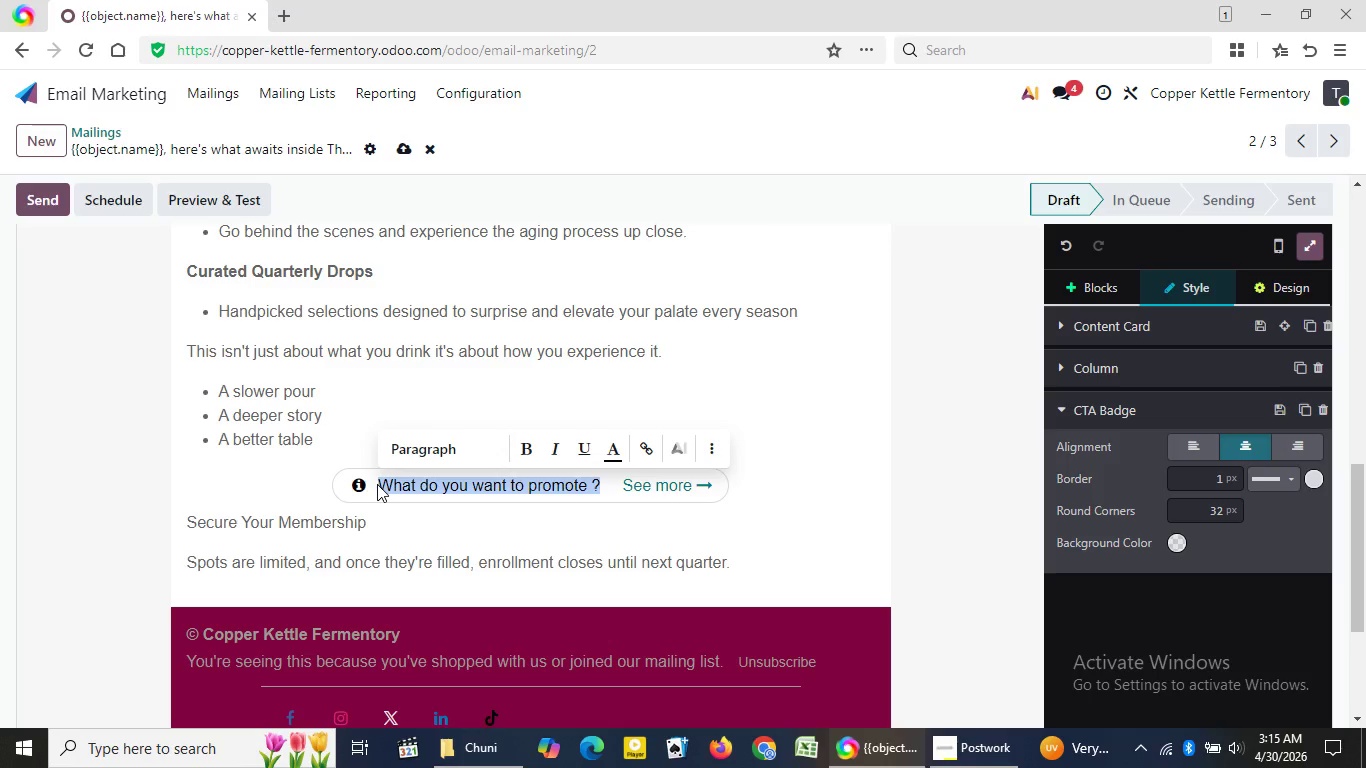 
key(Control+V)
 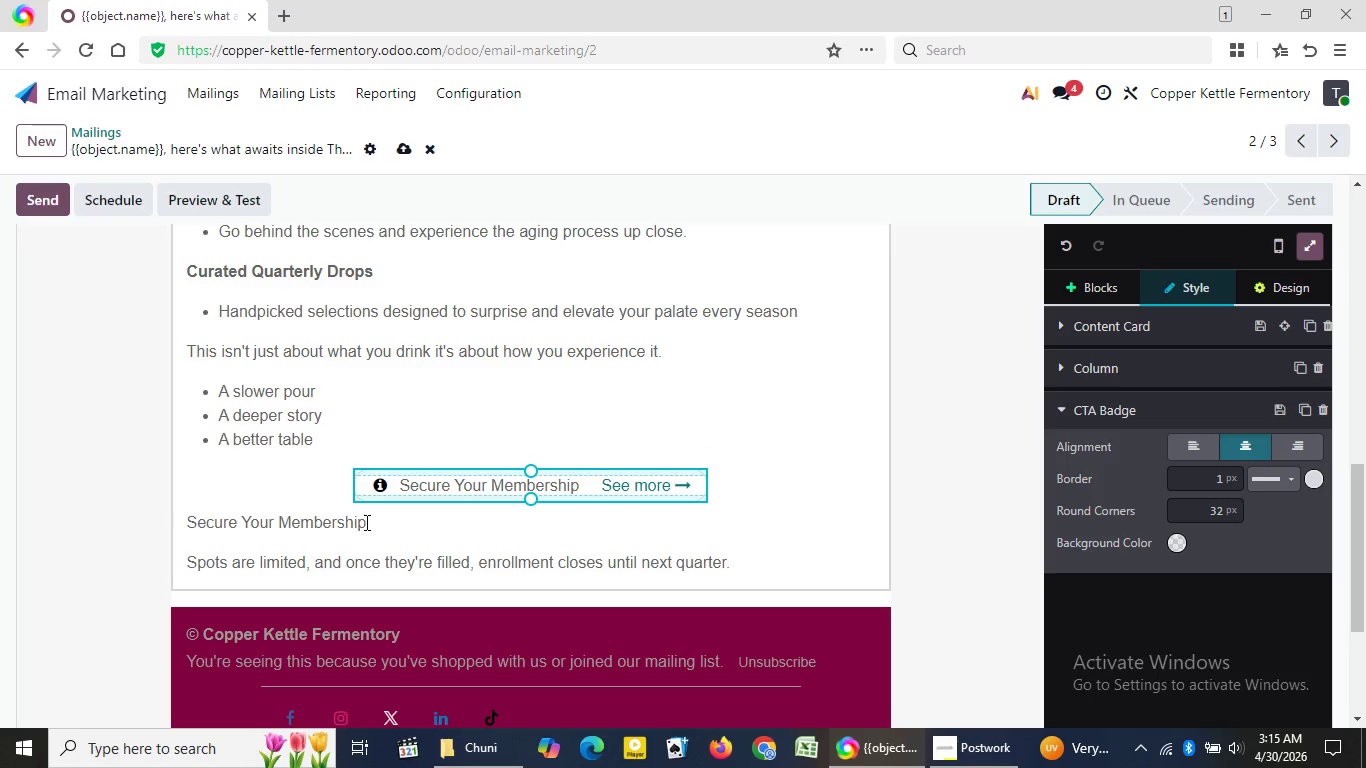 
left_click_drag(start_coordinate=[365, 522], to_coordinate=[161, 513])
 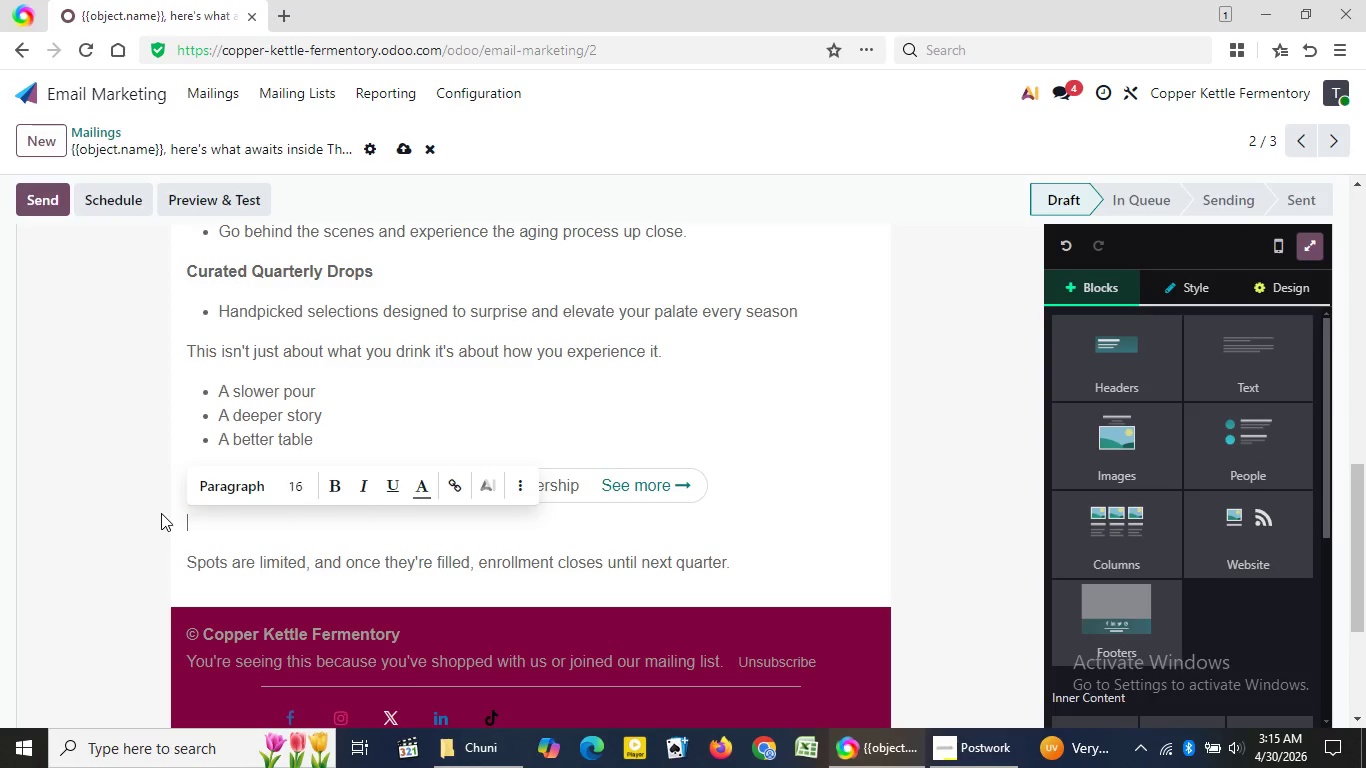 
key(Backspace)
 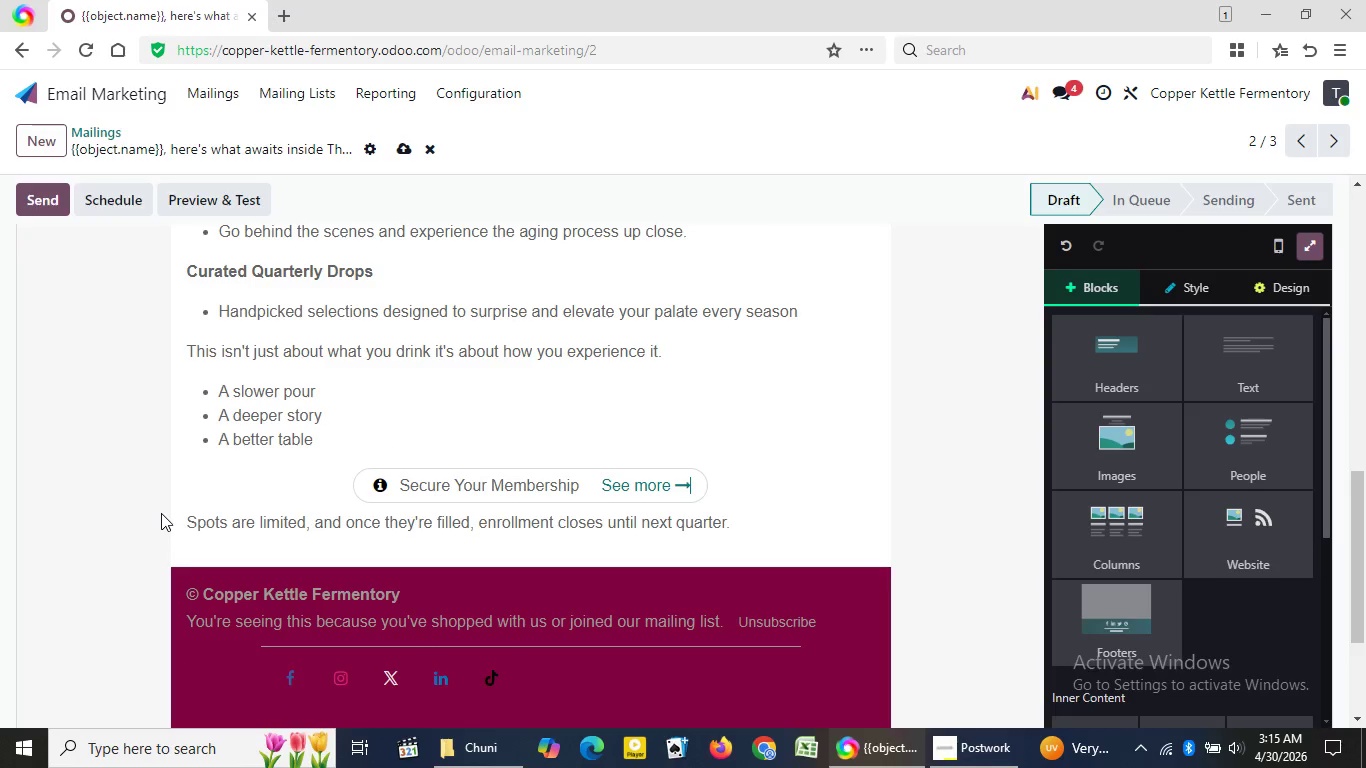 
key(Backspace)
 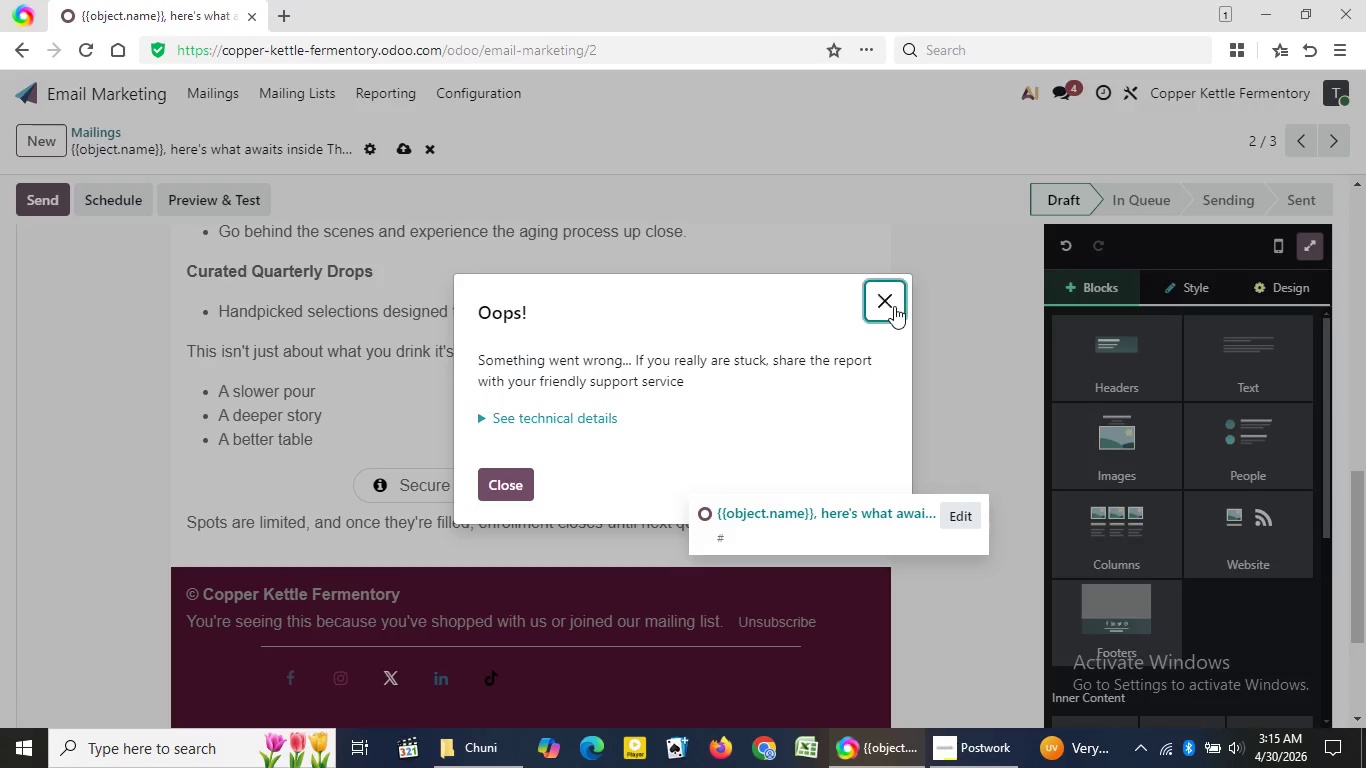 
left_click([894, 306])
 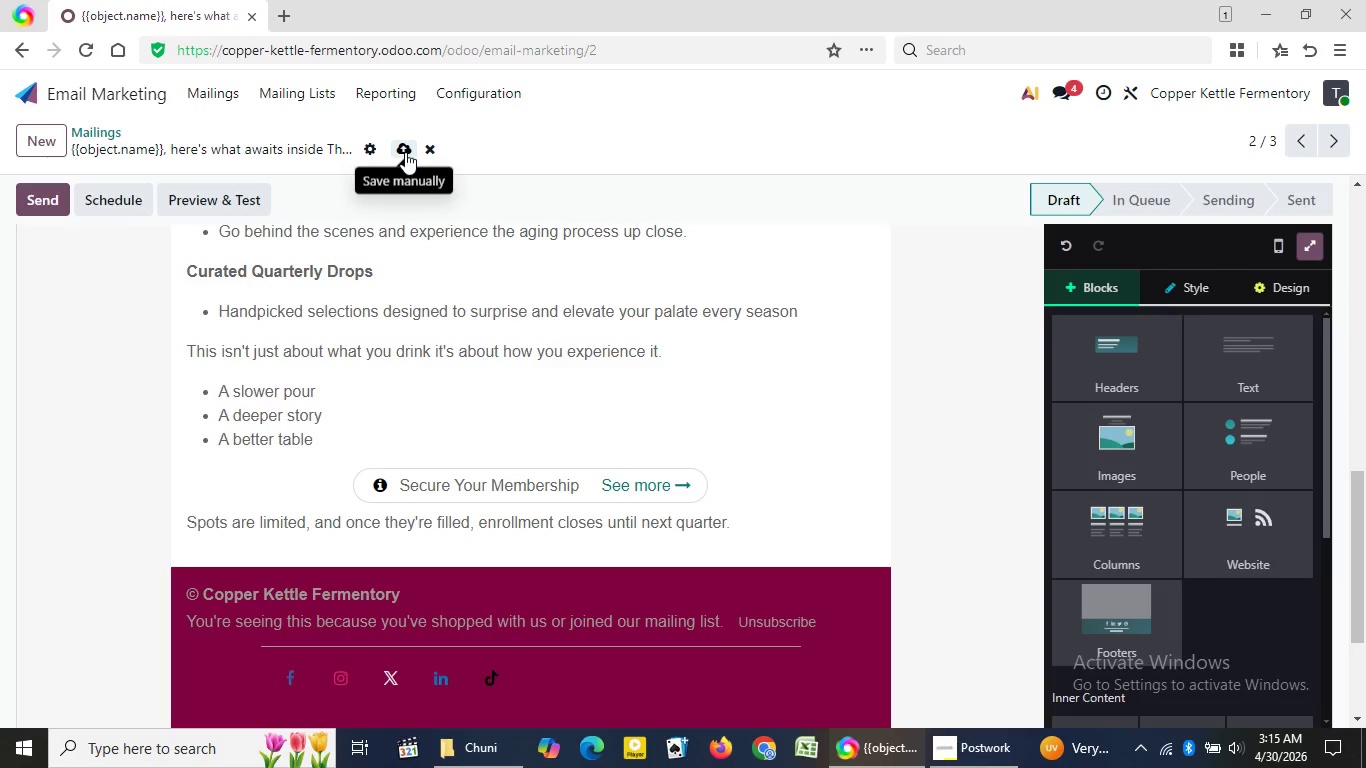 
left_click([405, 152])
 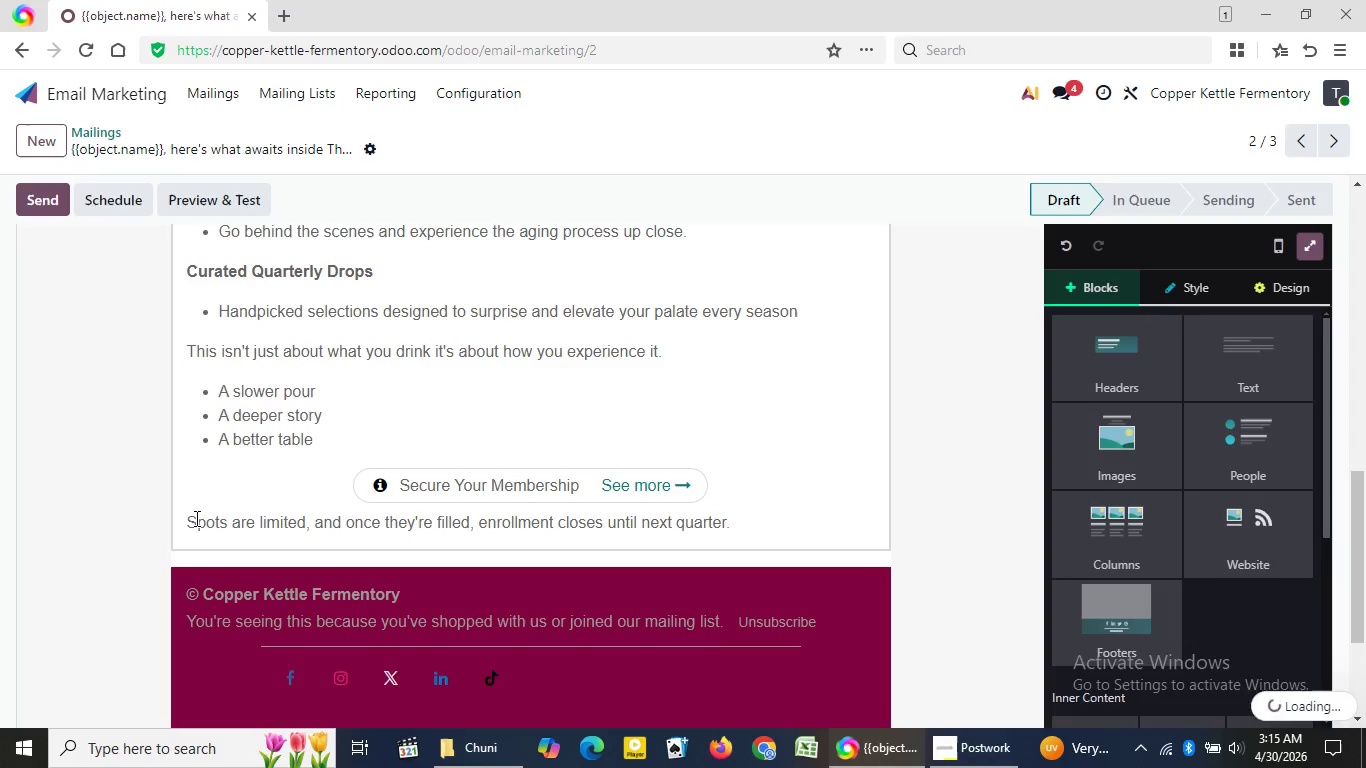 
wait(5.05)
 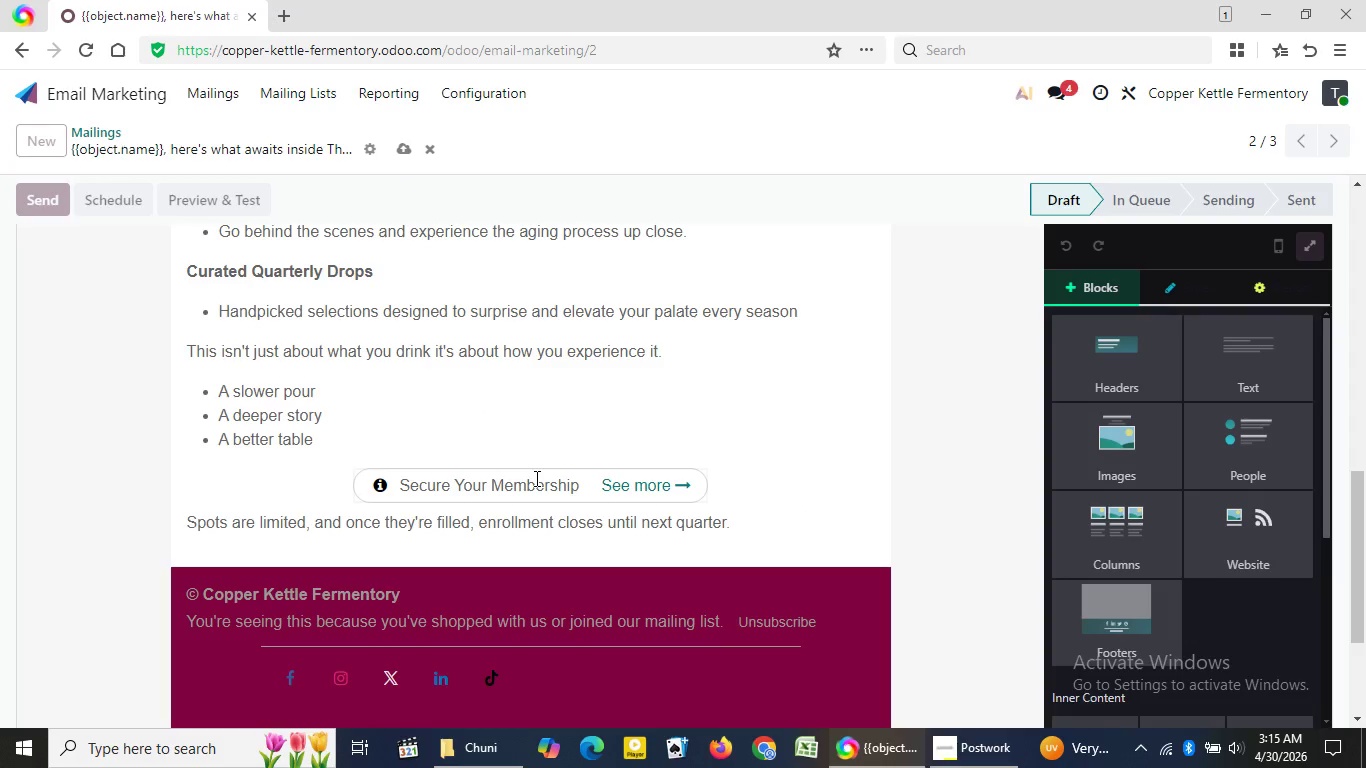 
left_click([192, 518])
 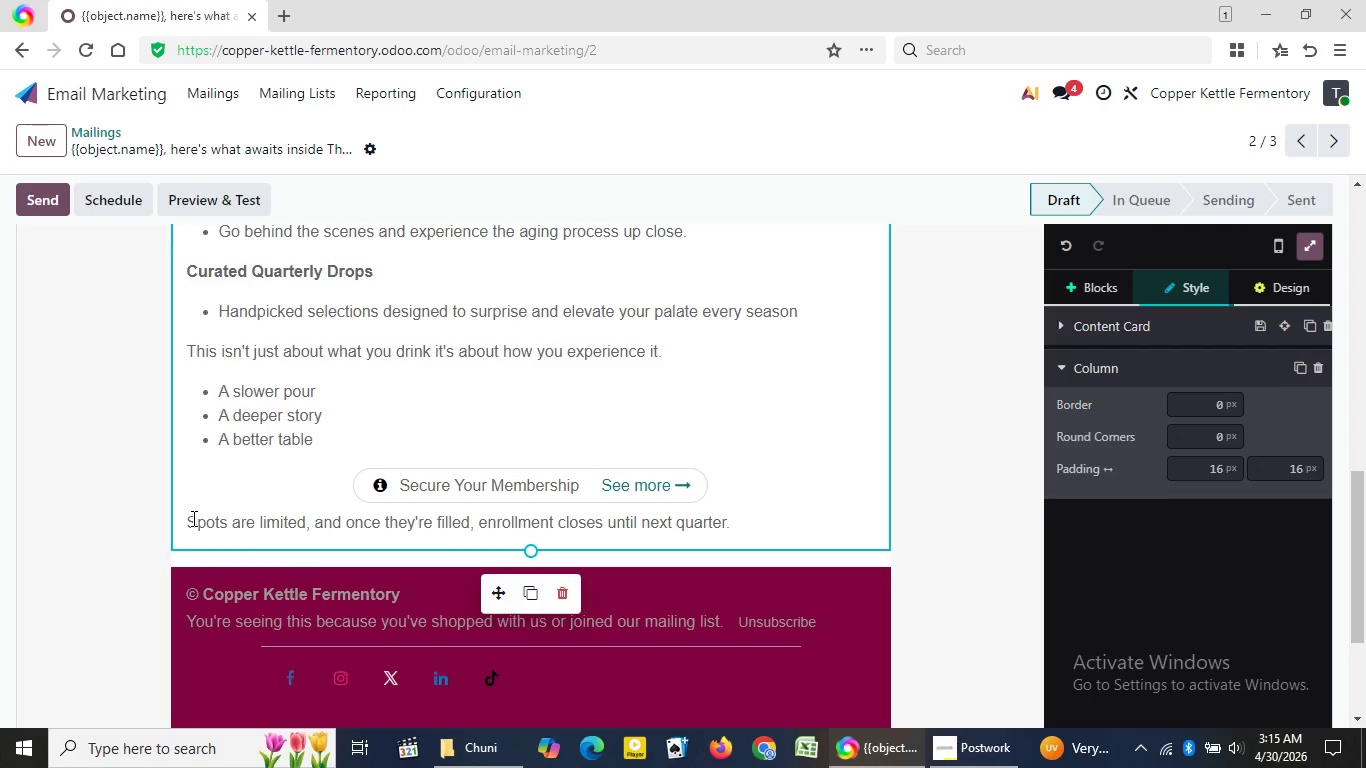 
key(ArrowLeft)
 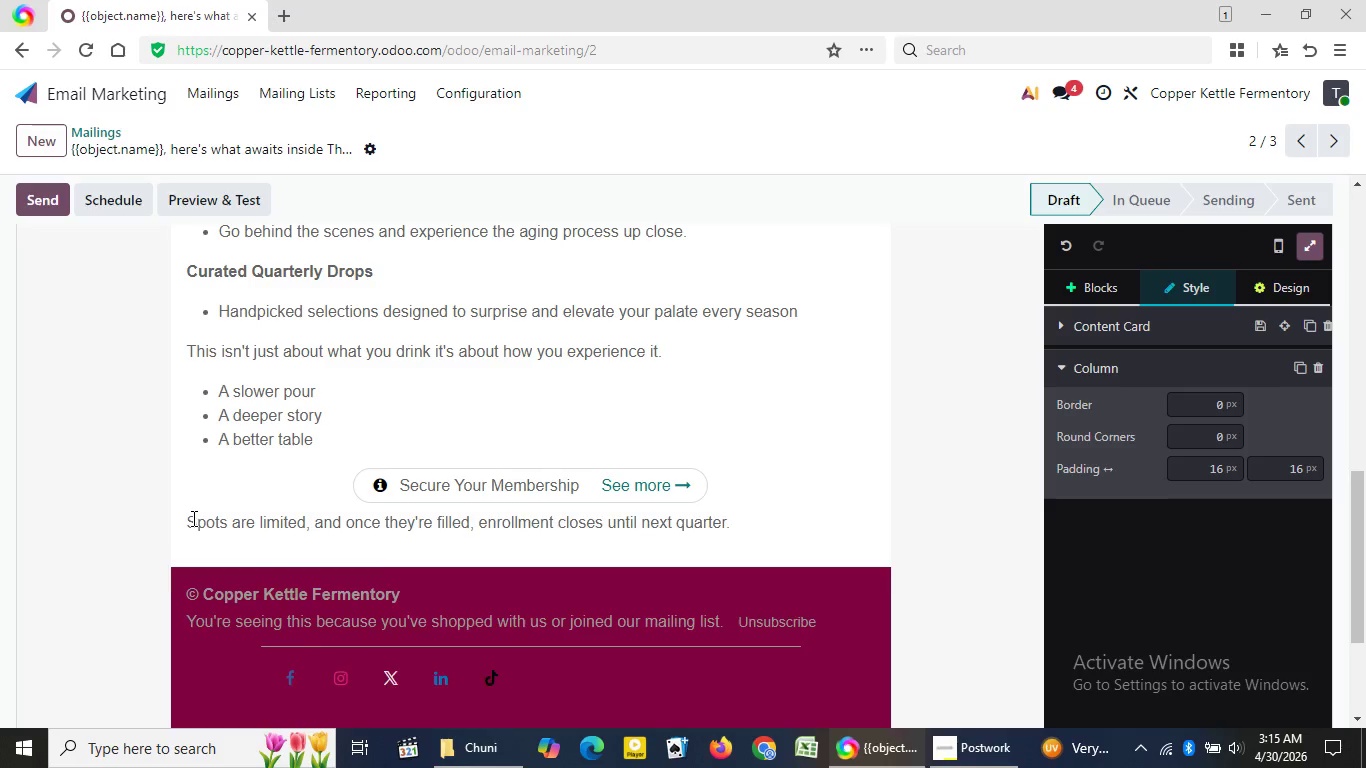 
key(Shift+Enter)
 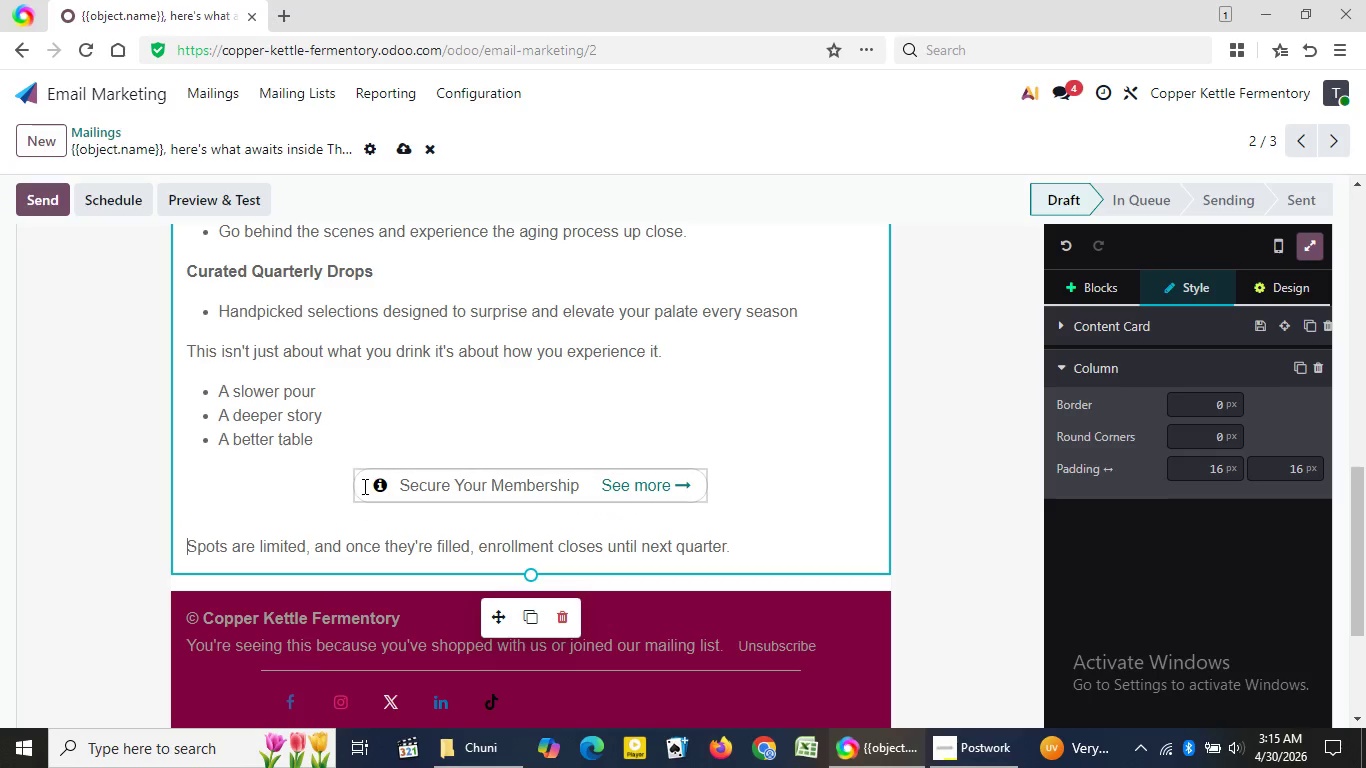 
wait(5.42)
 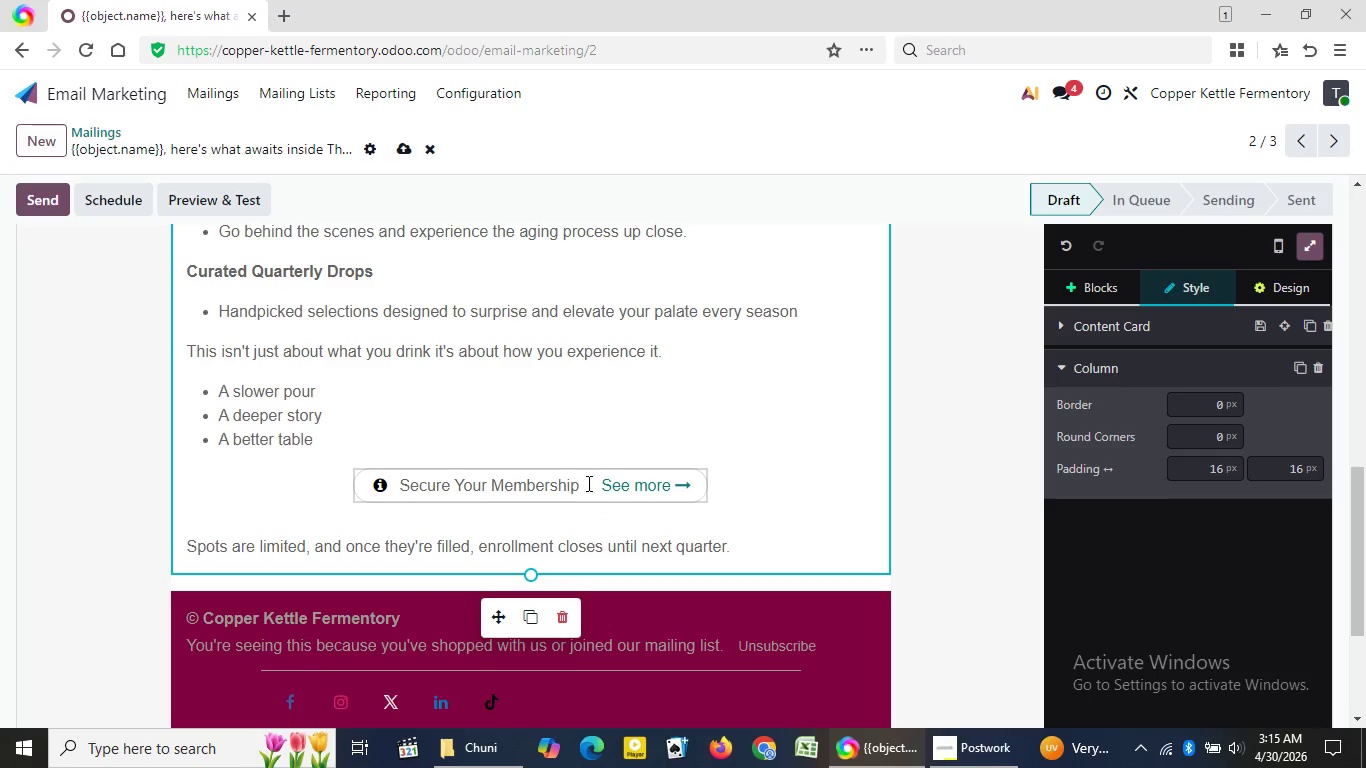 
left_click([368, 485])
 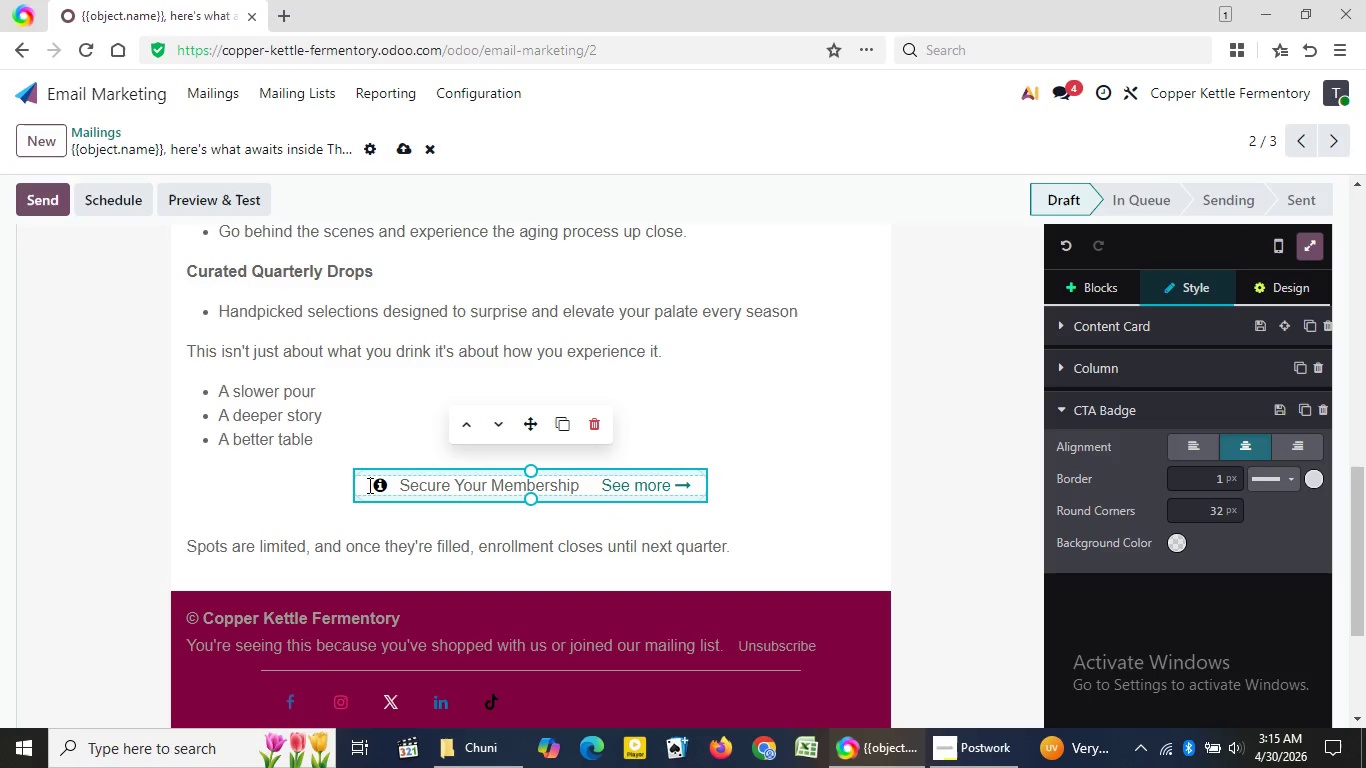 
key(Space)
 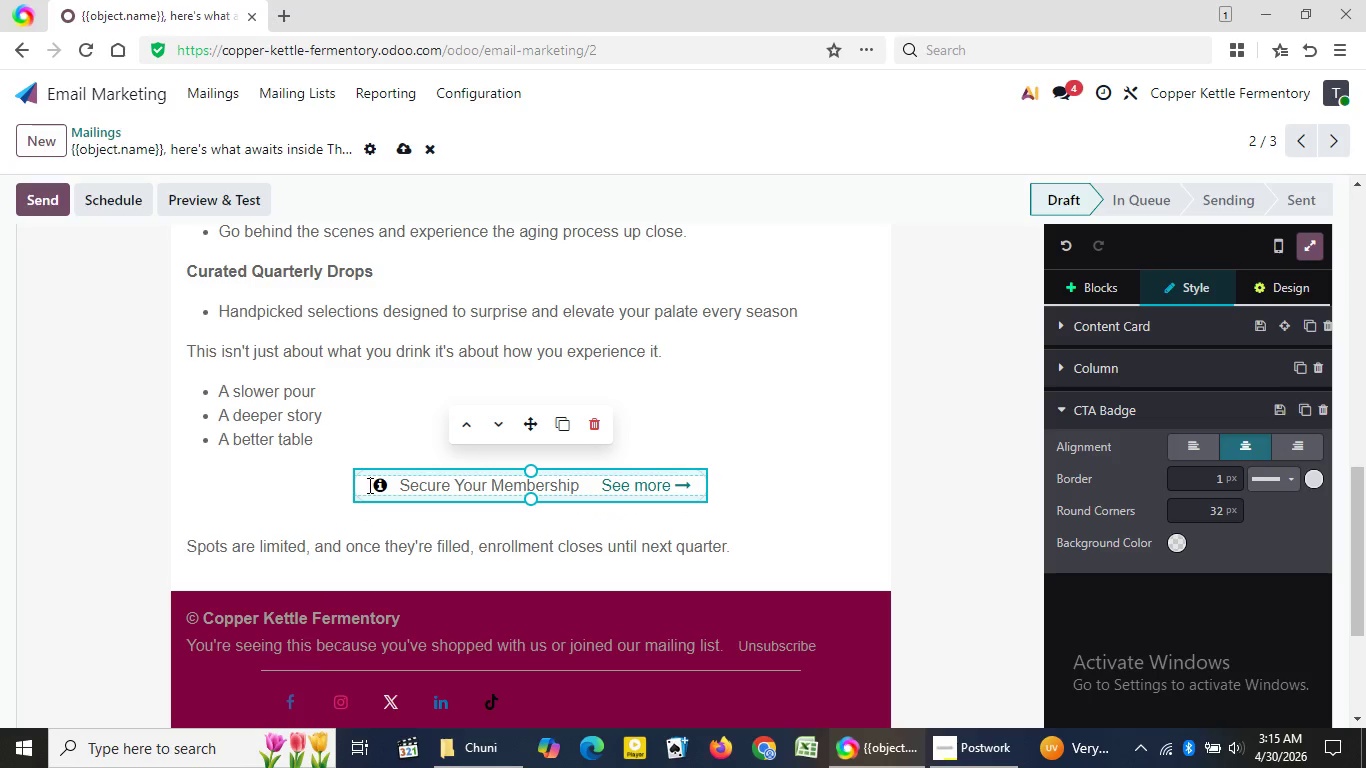 
key(Space)
 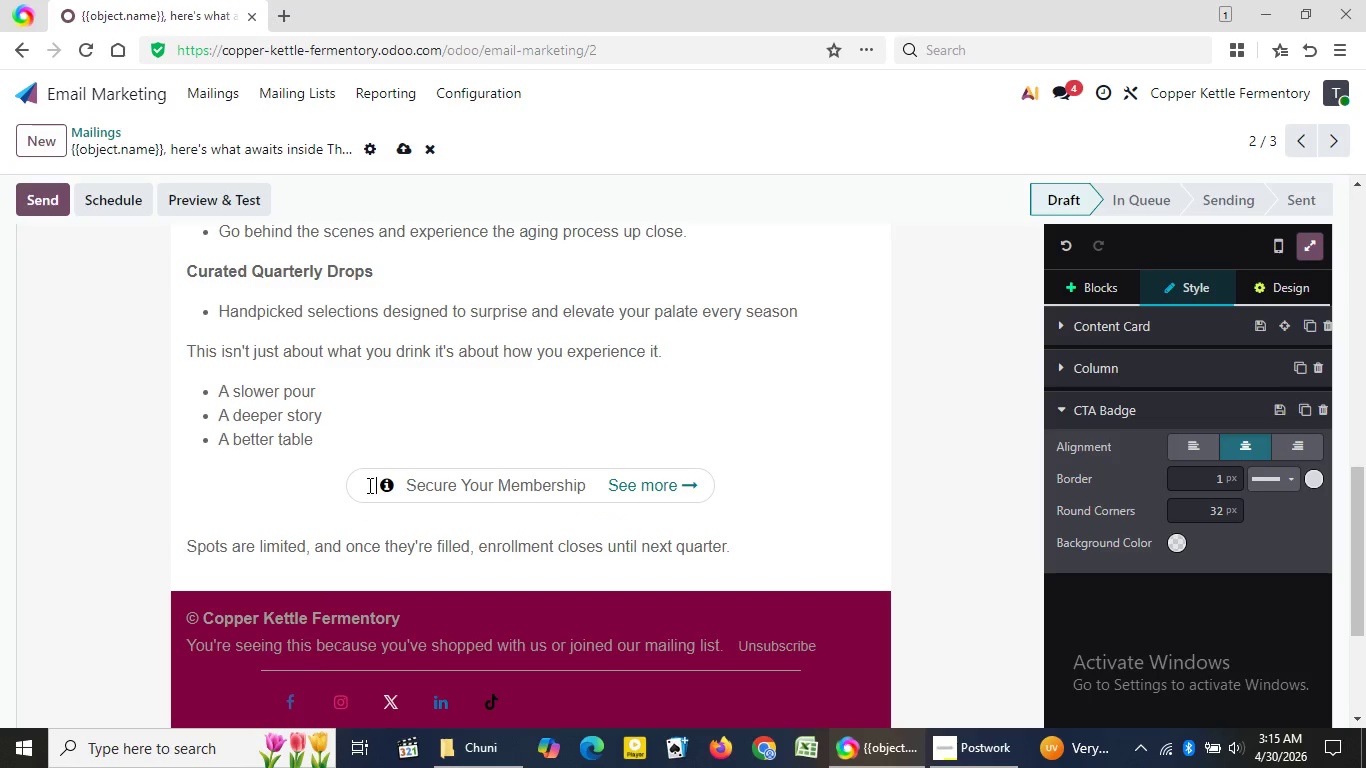 
key(Space)
 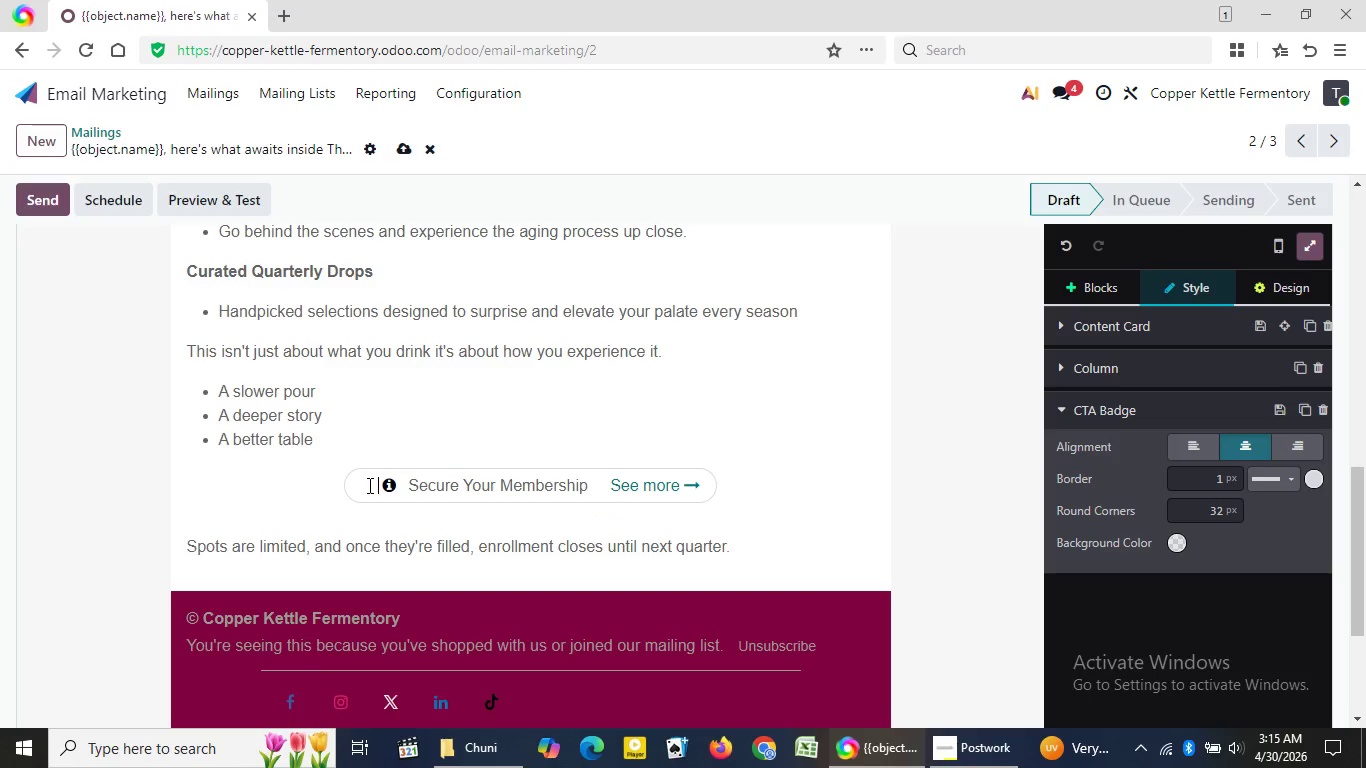 
key(Space)
 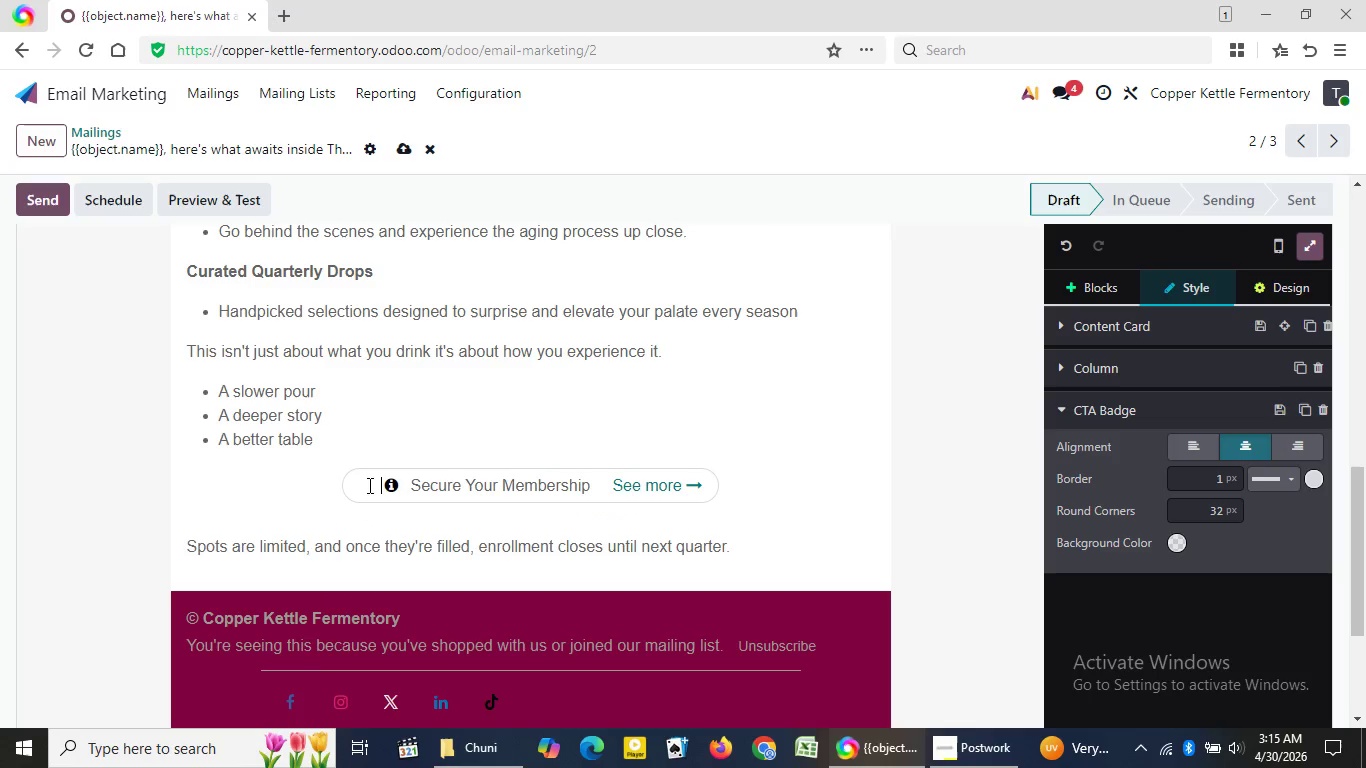 
key(Space)
 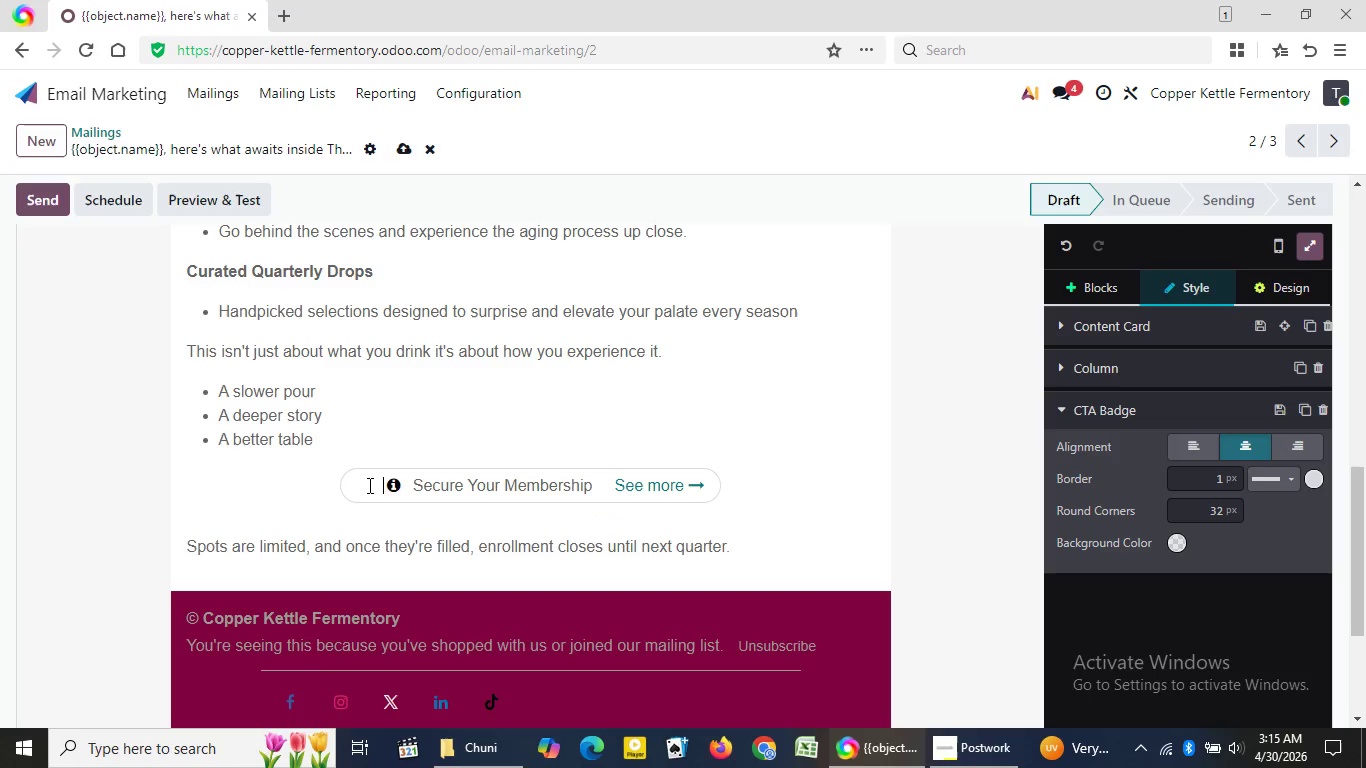 
key(Space)
 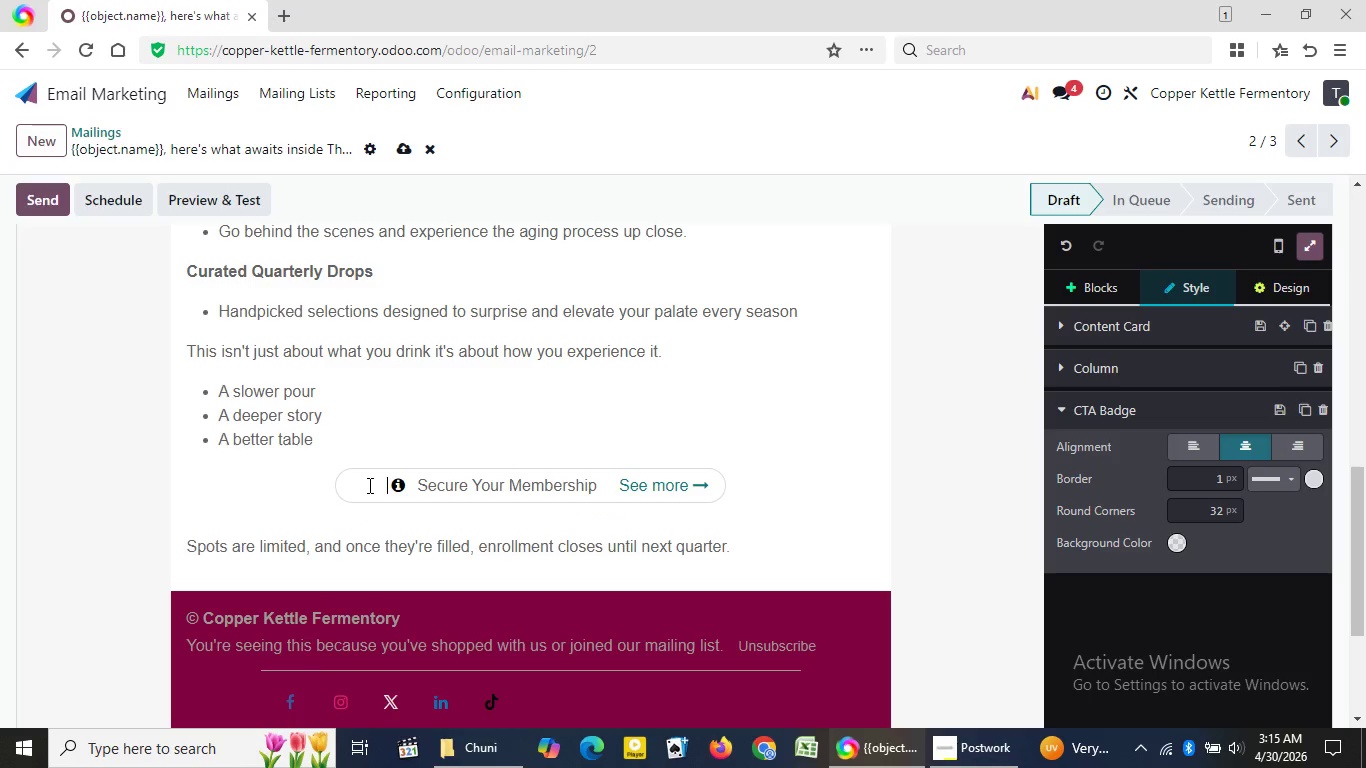 
key(Space)
 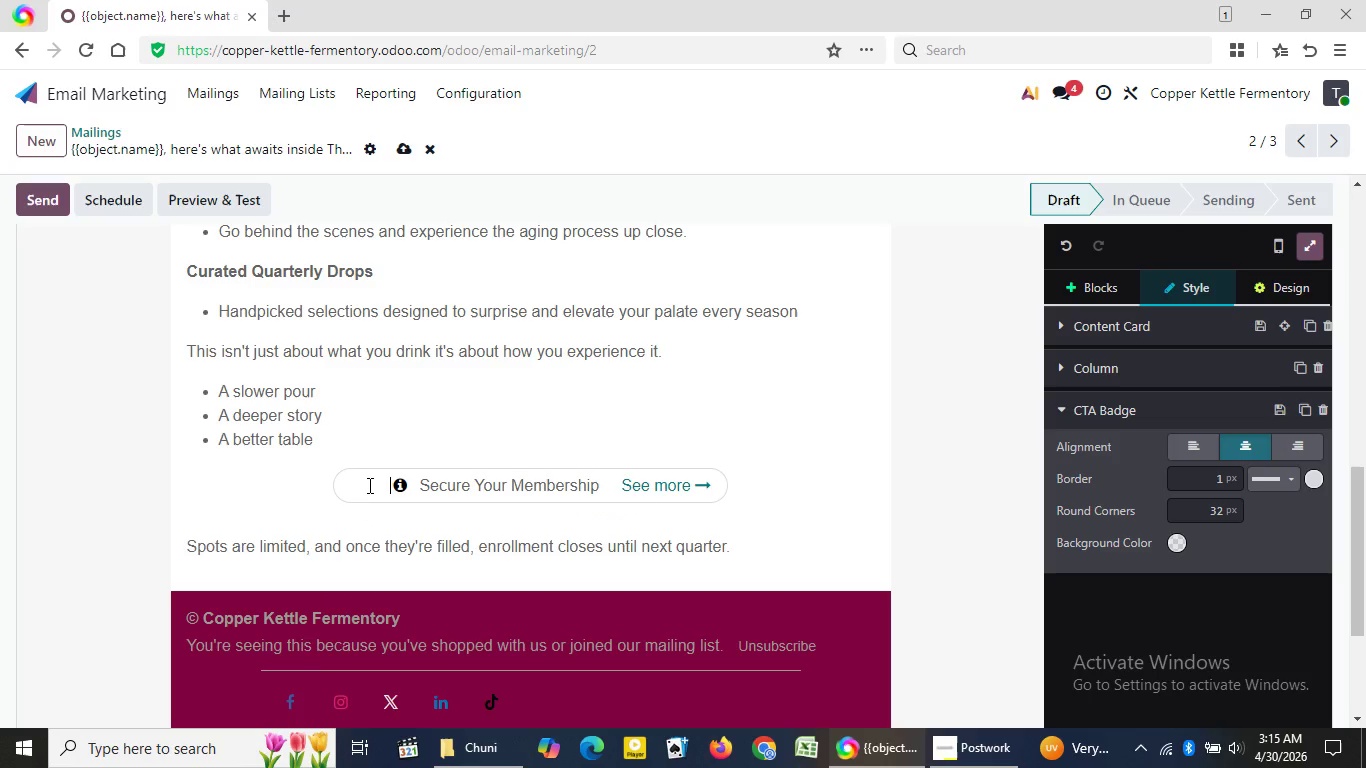 
key(Space)
 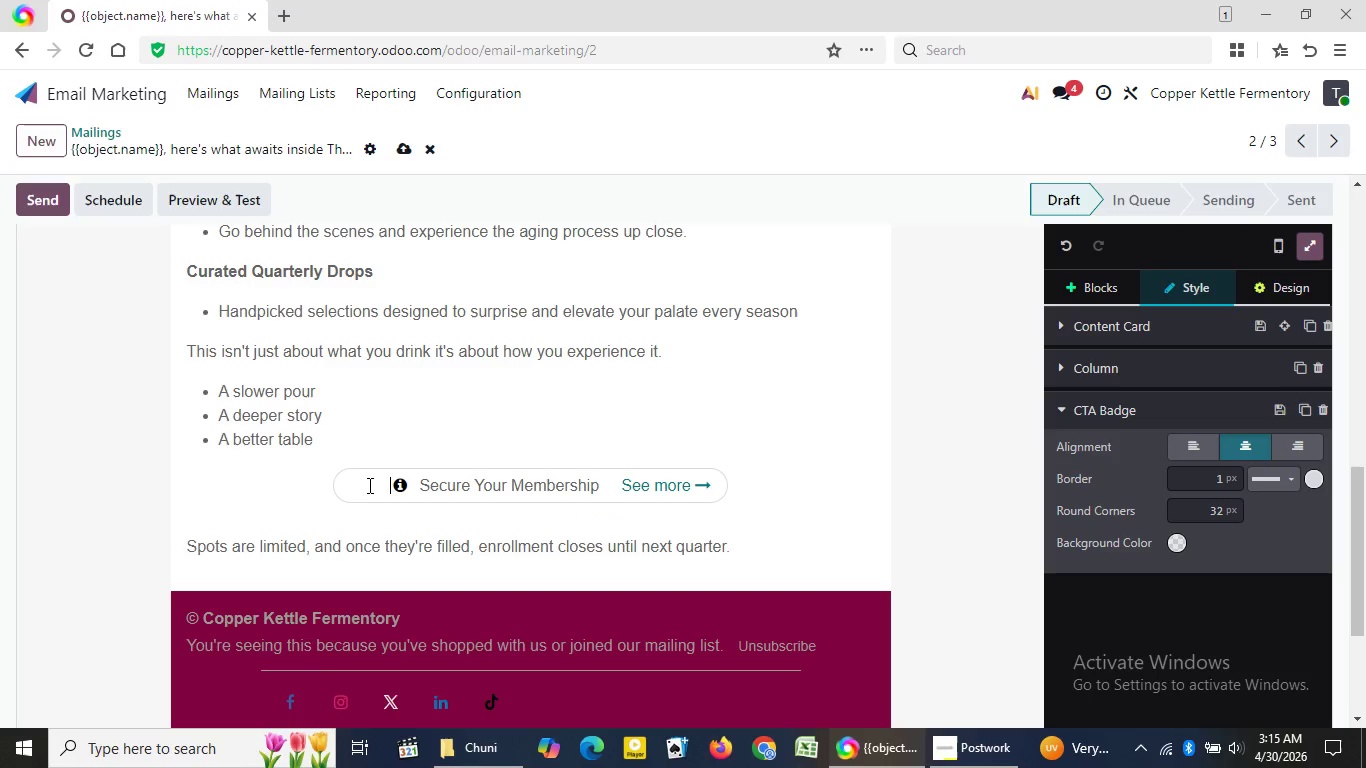 
key(Space)
 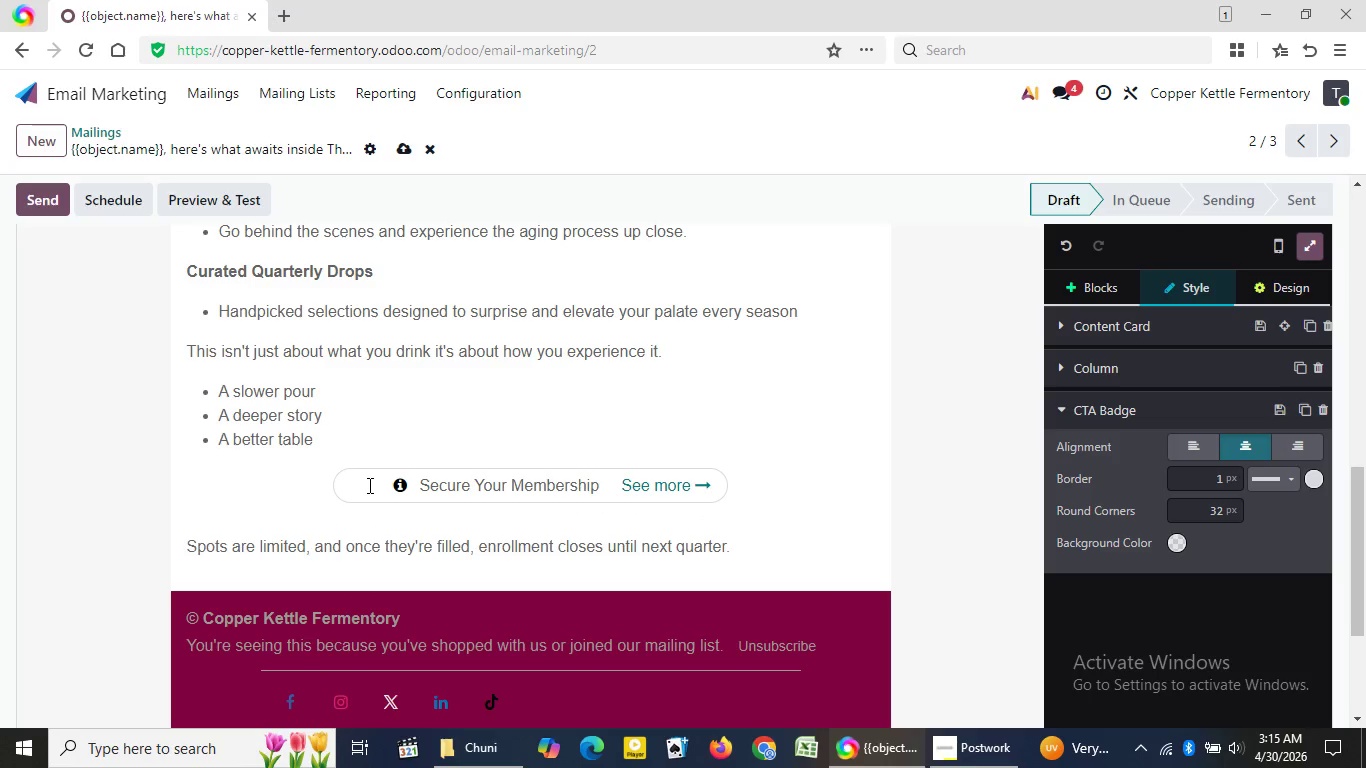 
key(Space)
 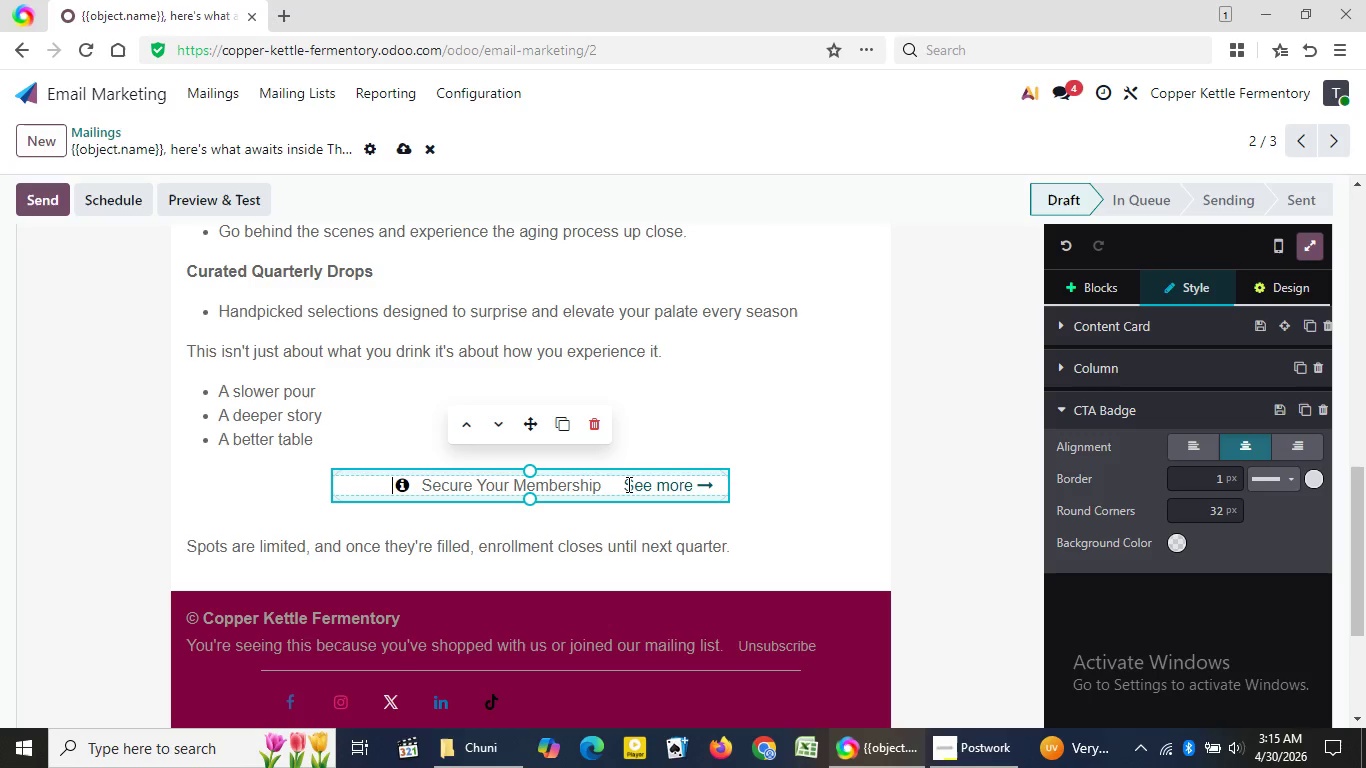 
left_click_drag(start_coordinate=[627, 484], to_coordinate=[718, 498])
 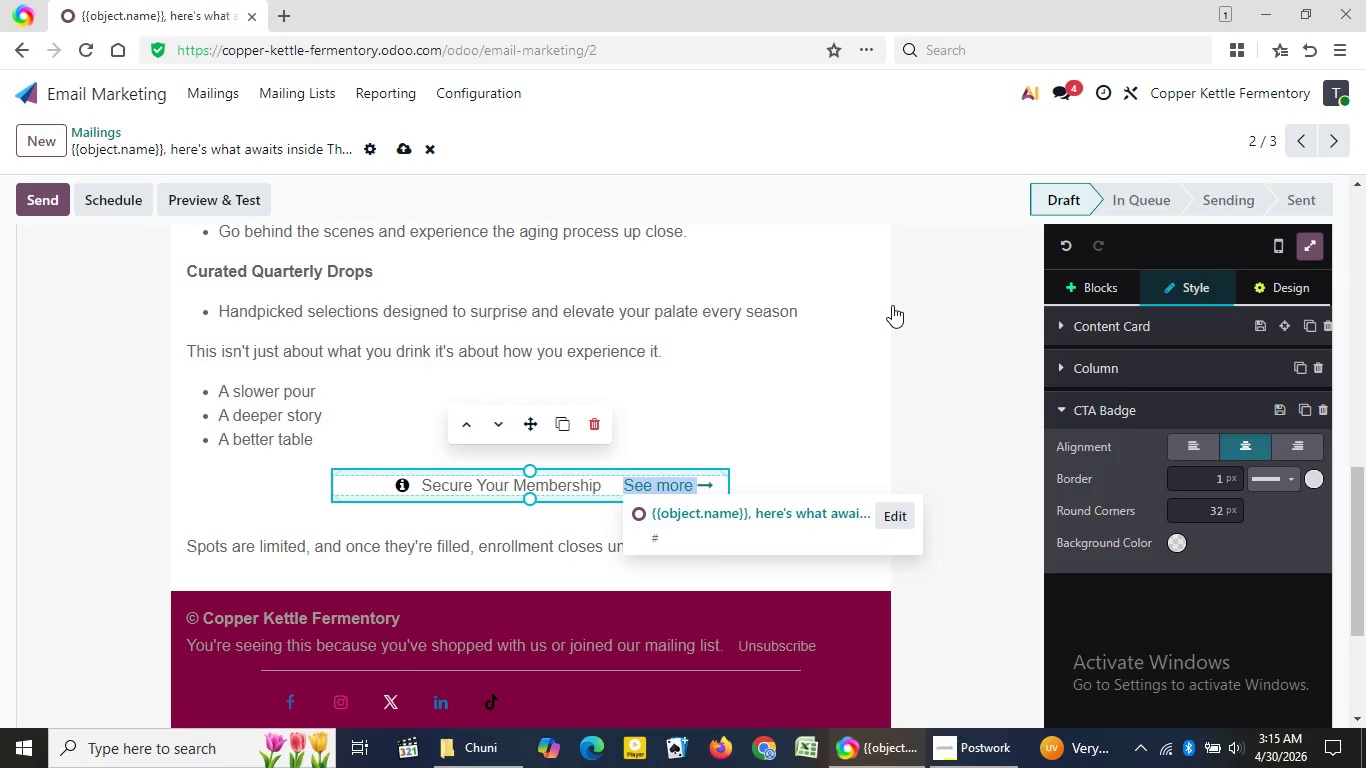 
left_click([892, 305])
 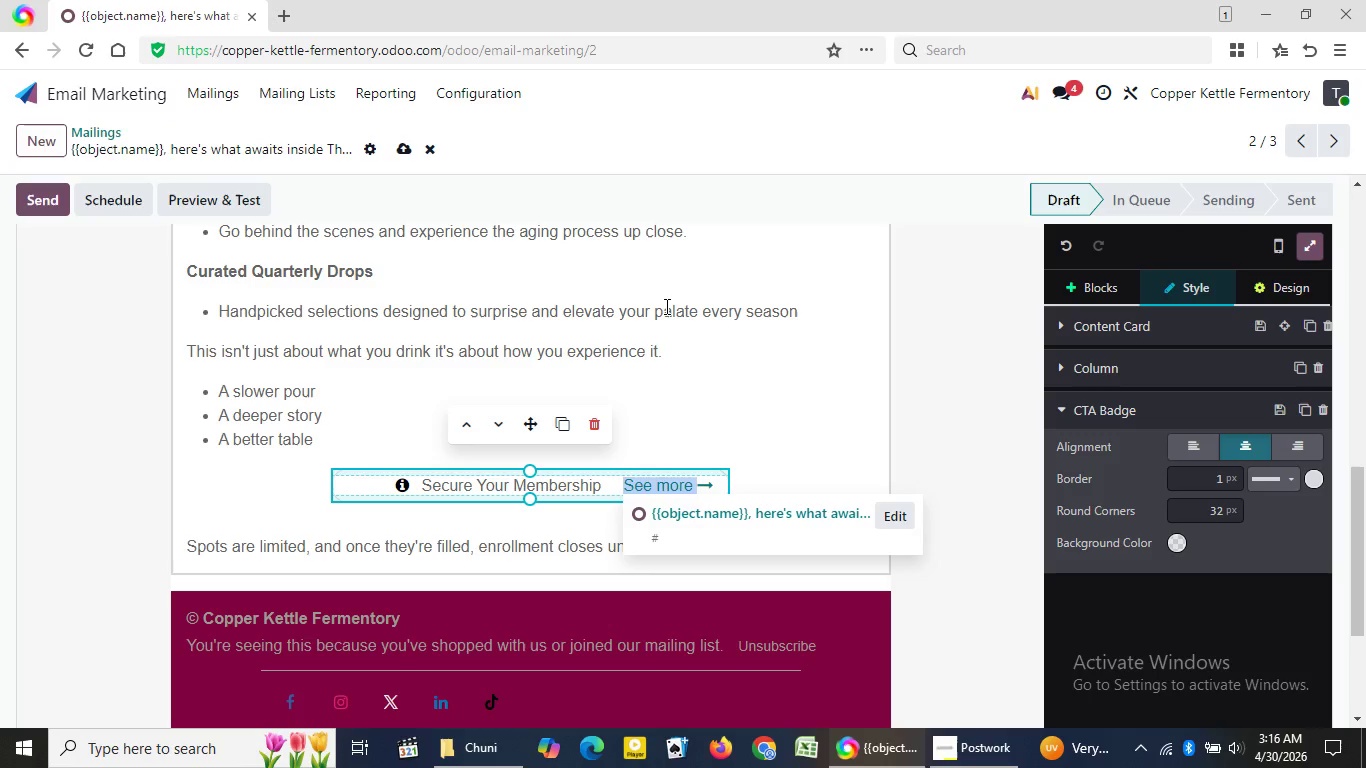 
wait(7.8)
 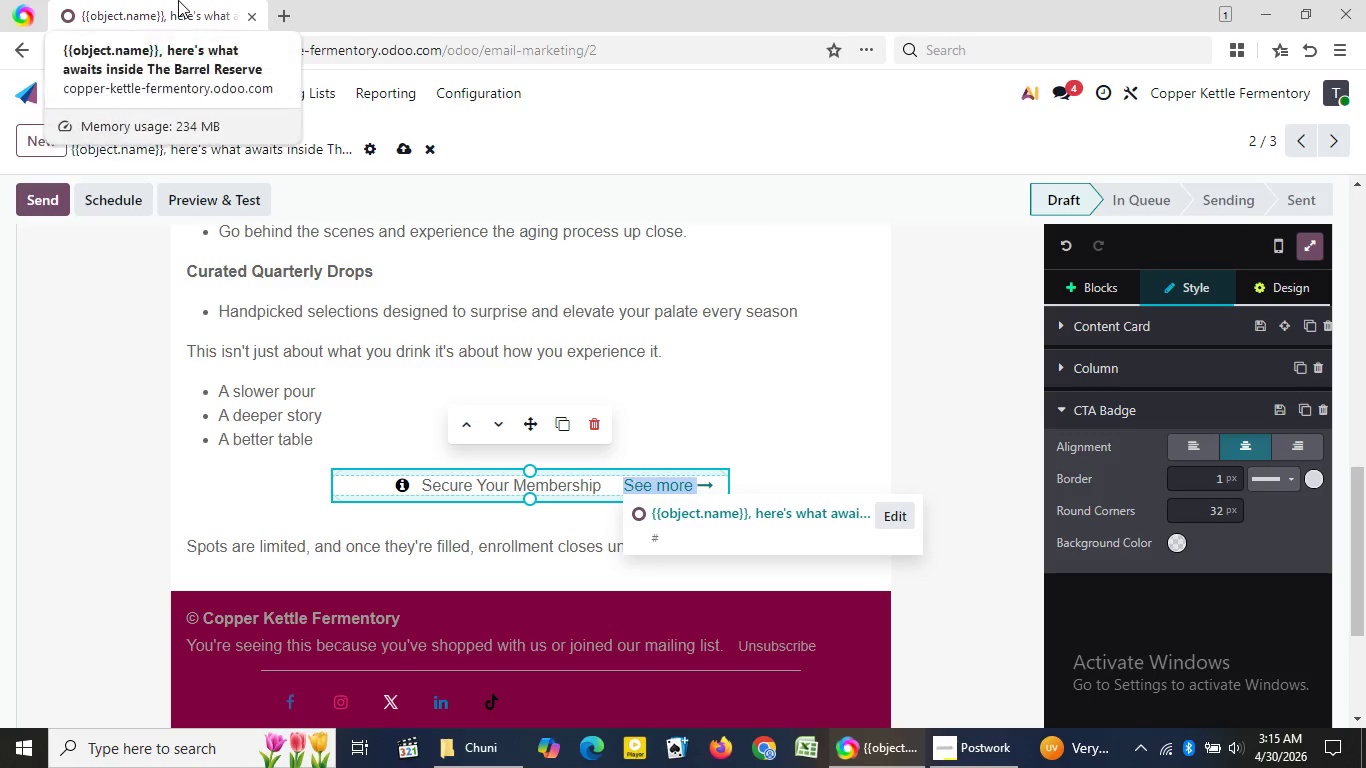 
left_click([680, 335])
 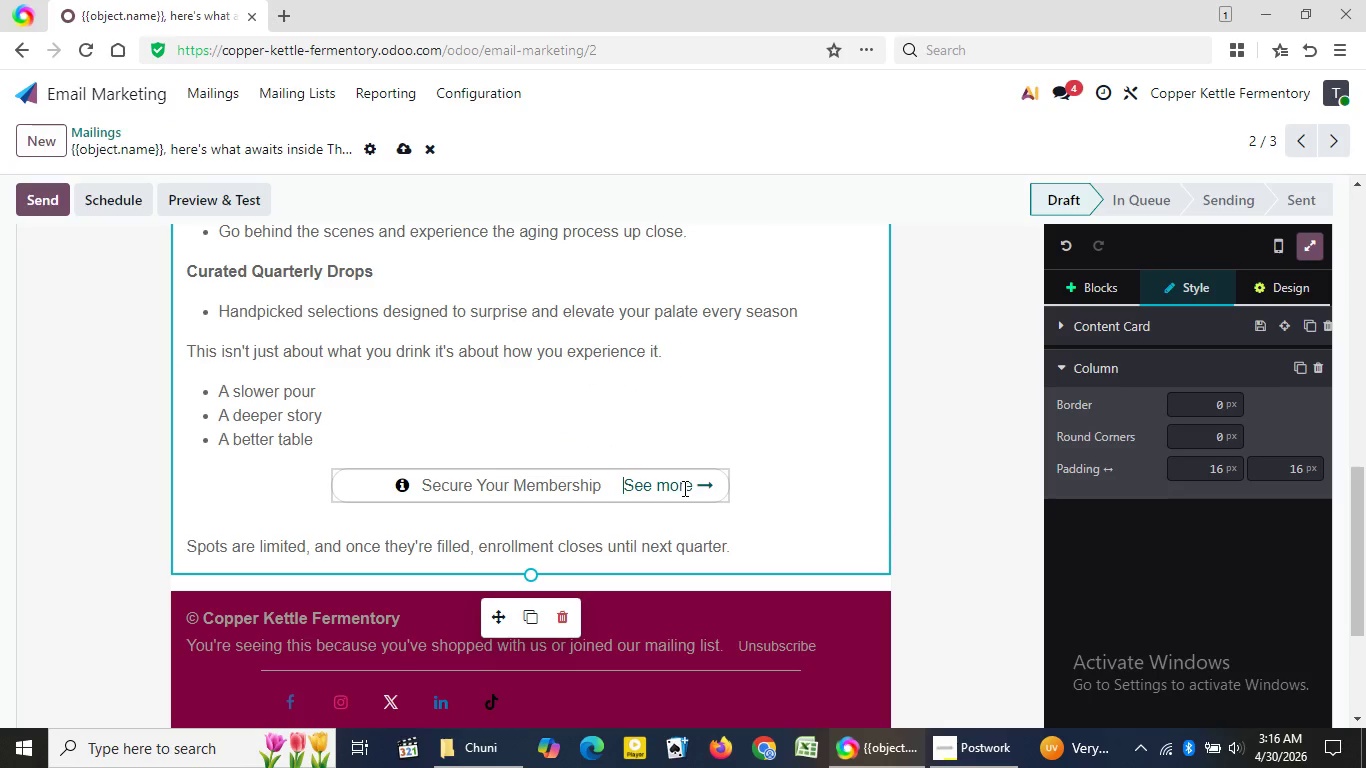 
left_click_drag(start_coordinate=[623, 487], to_coordinate=[712, 487])
 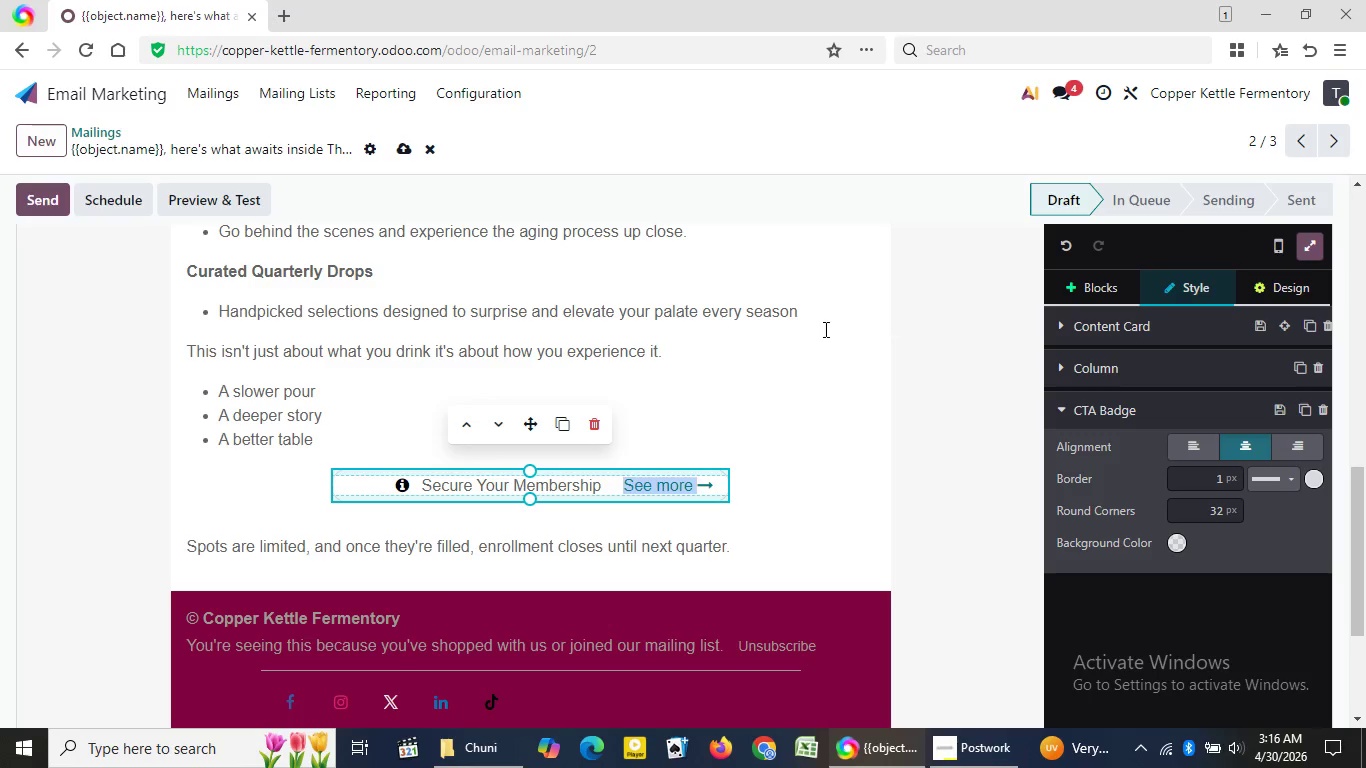 
left_click([887, 307])
 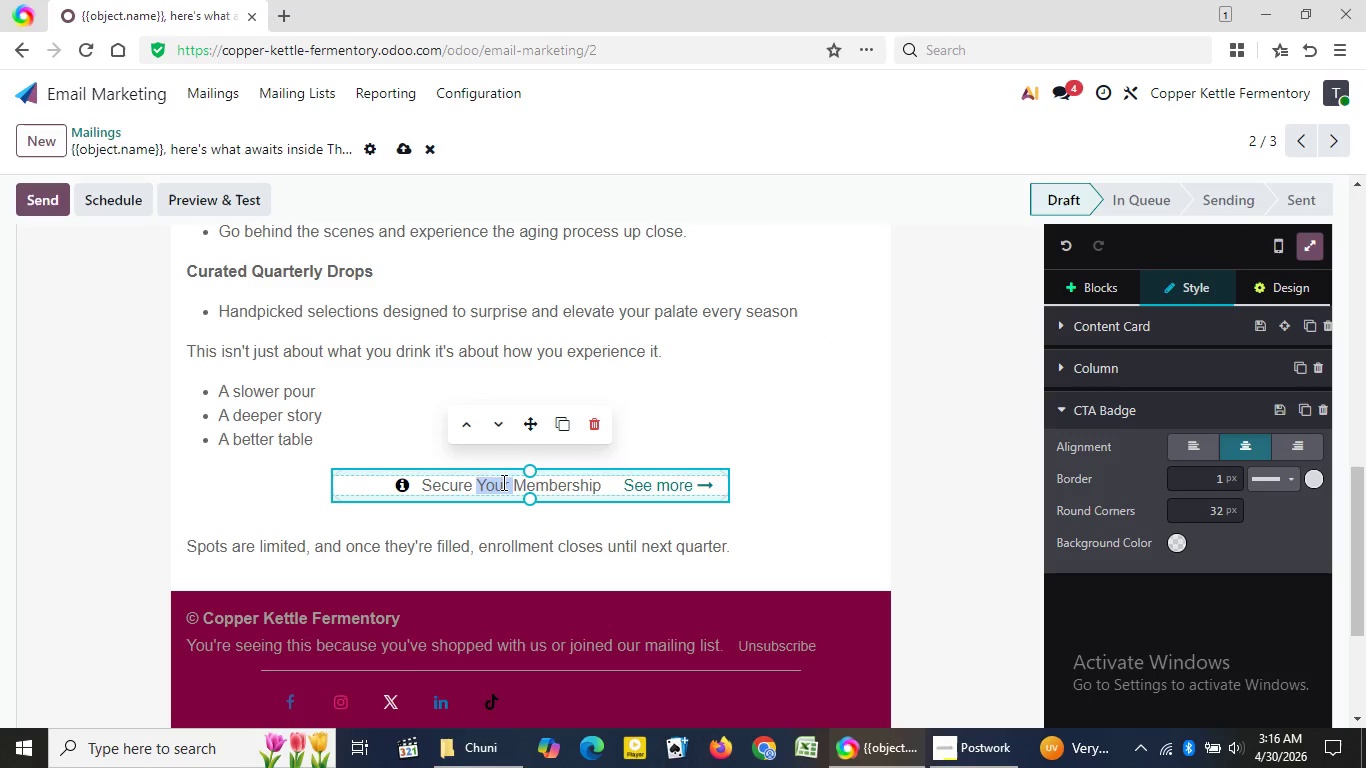 
double_click([502, 482])
 